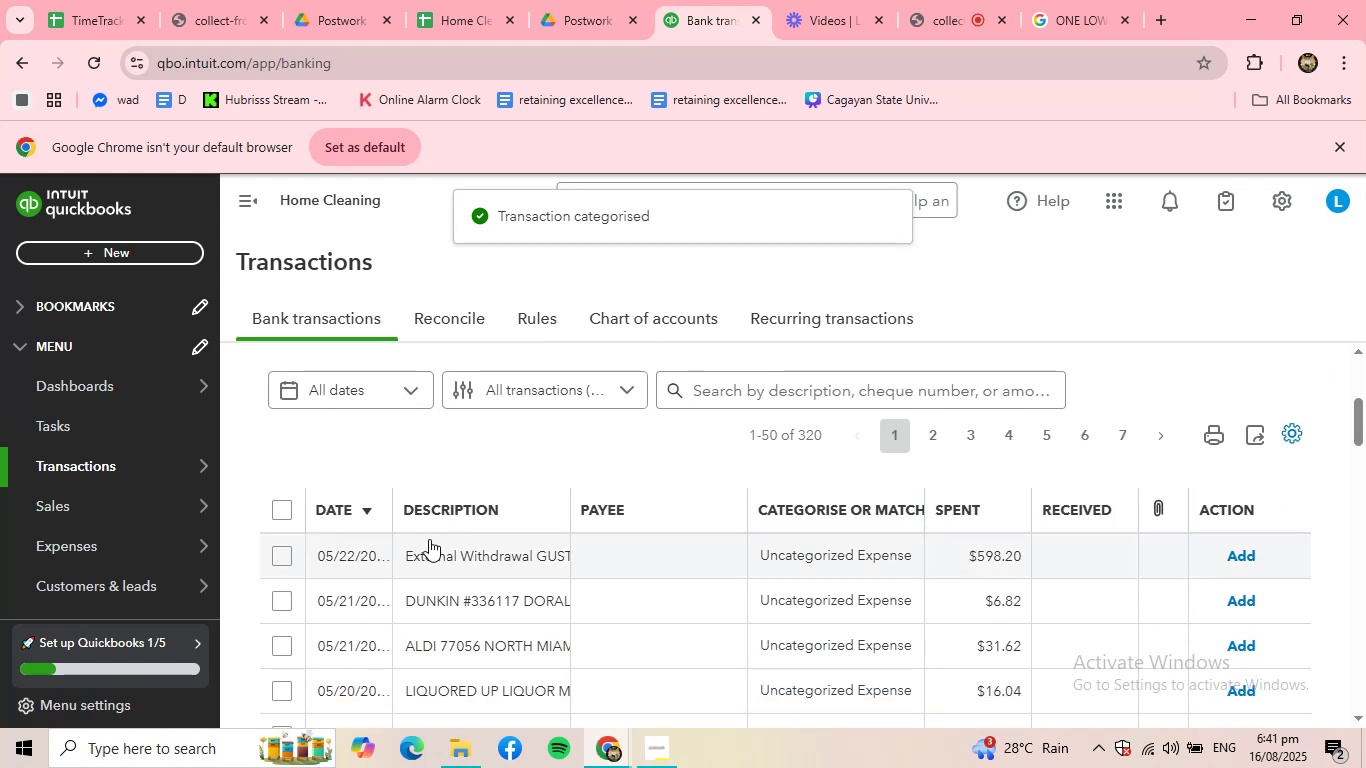 
left_click([429, 547])
 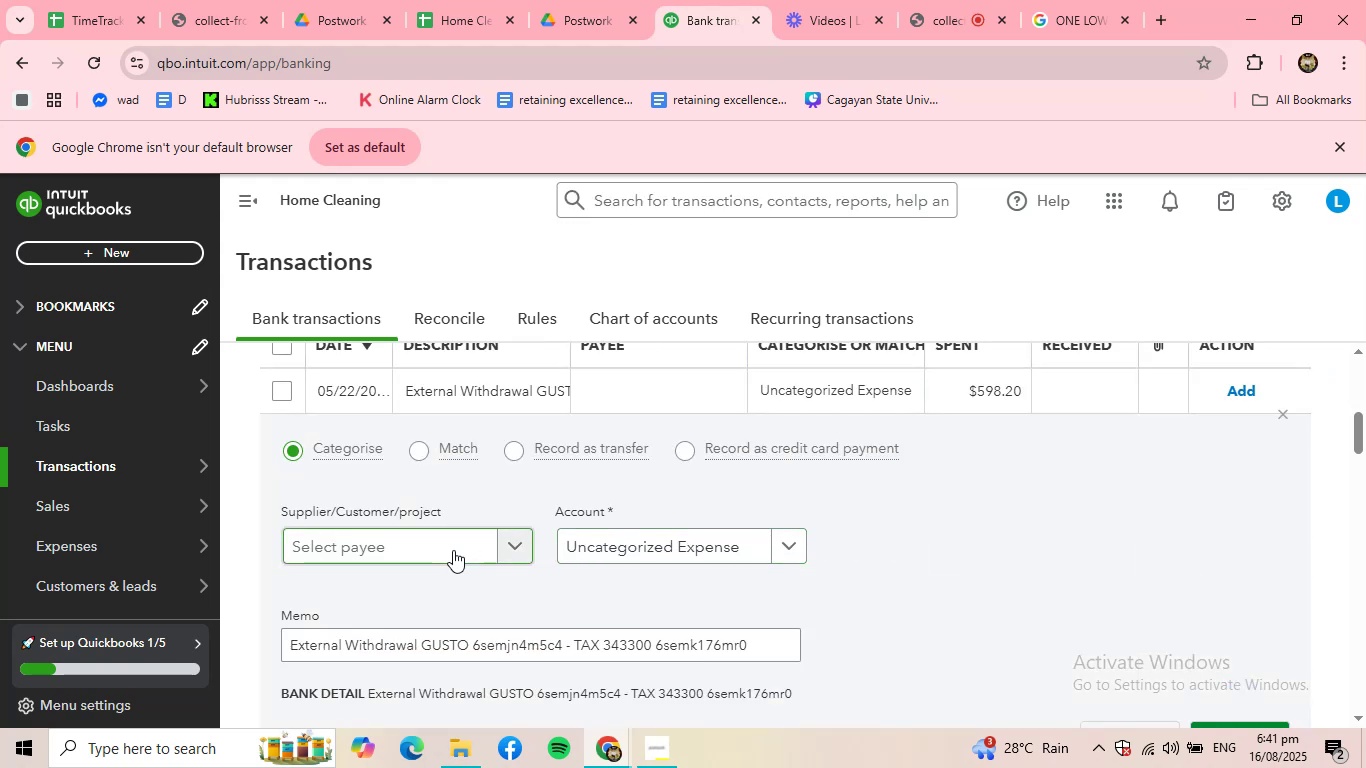 
left_click([455, 542])
 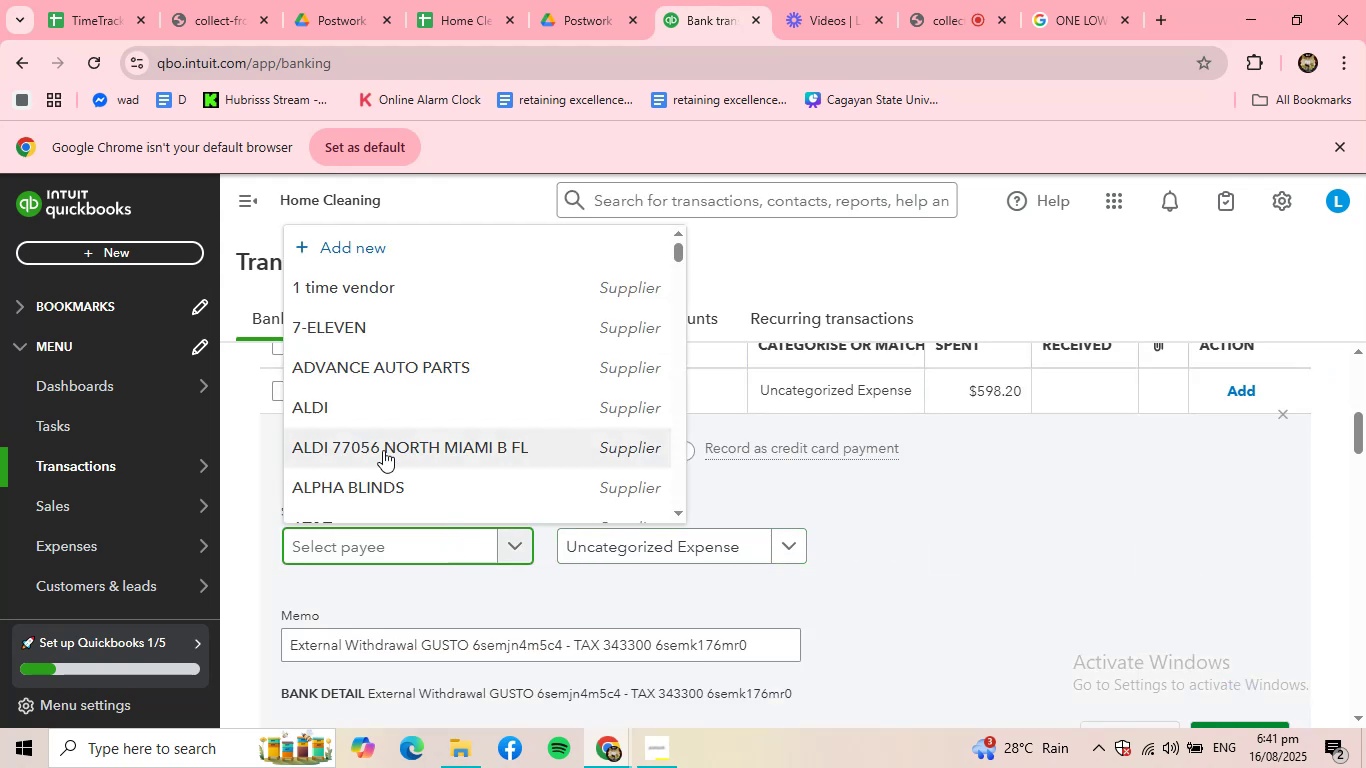 
scroll: coordinate [383, 435], scroll_direction: down, amount: 5.0
 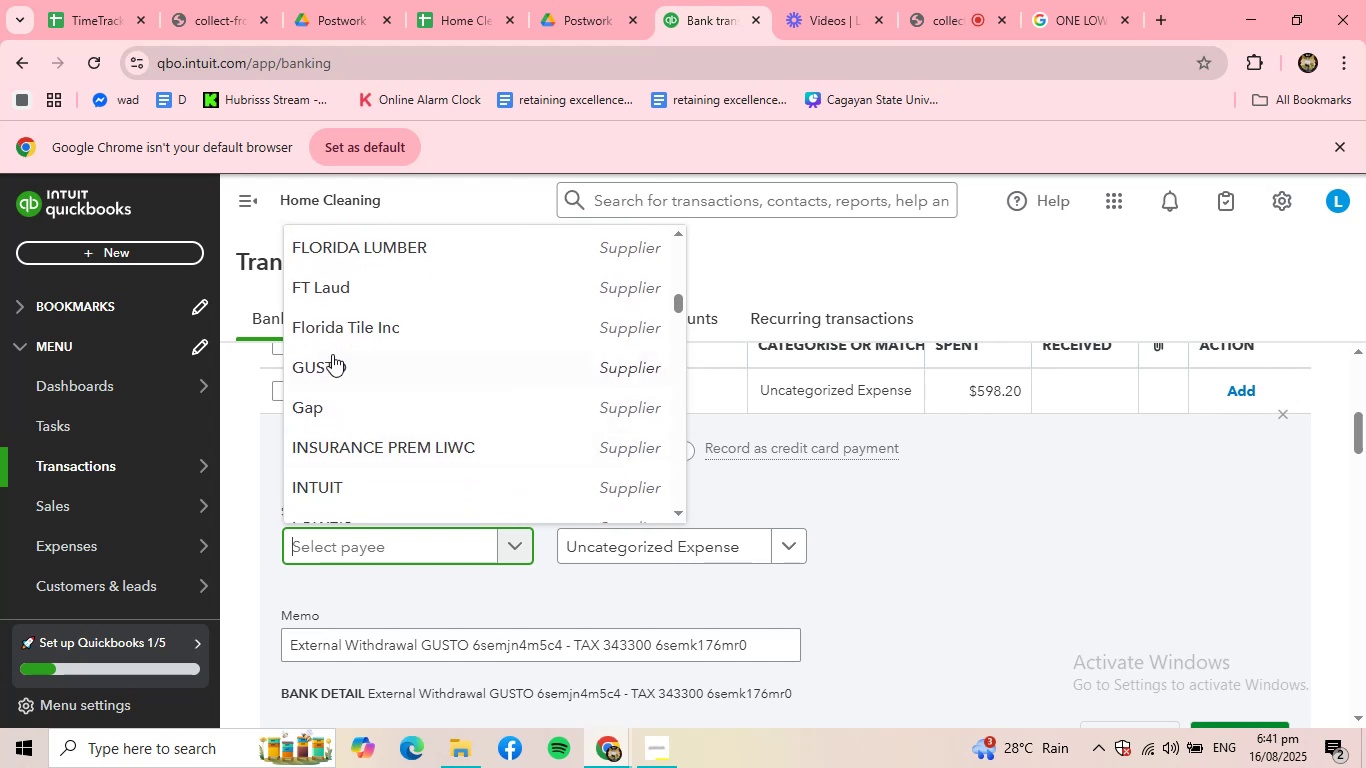 
left_click([332, 354])
 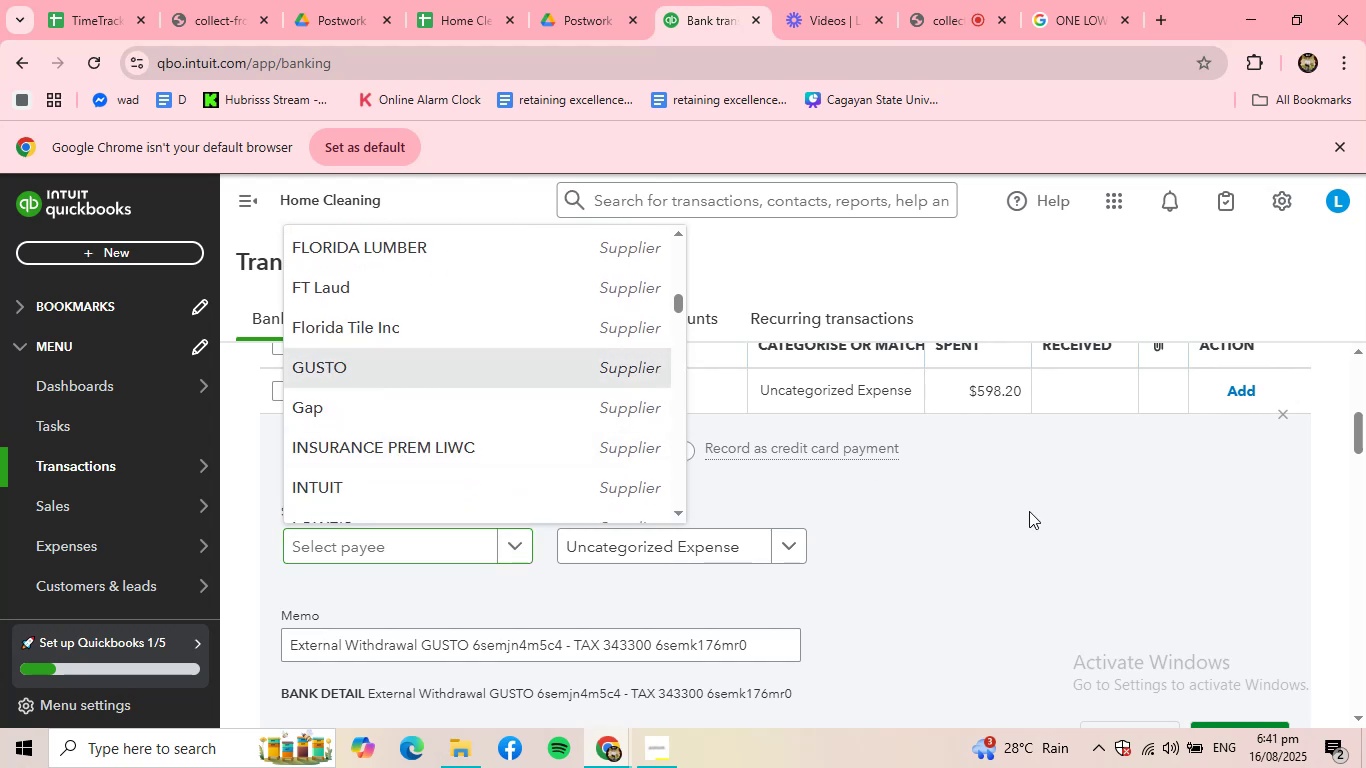 
scroll: coordinate [1044, 517], scroll_direction: down, amount: 2.0
 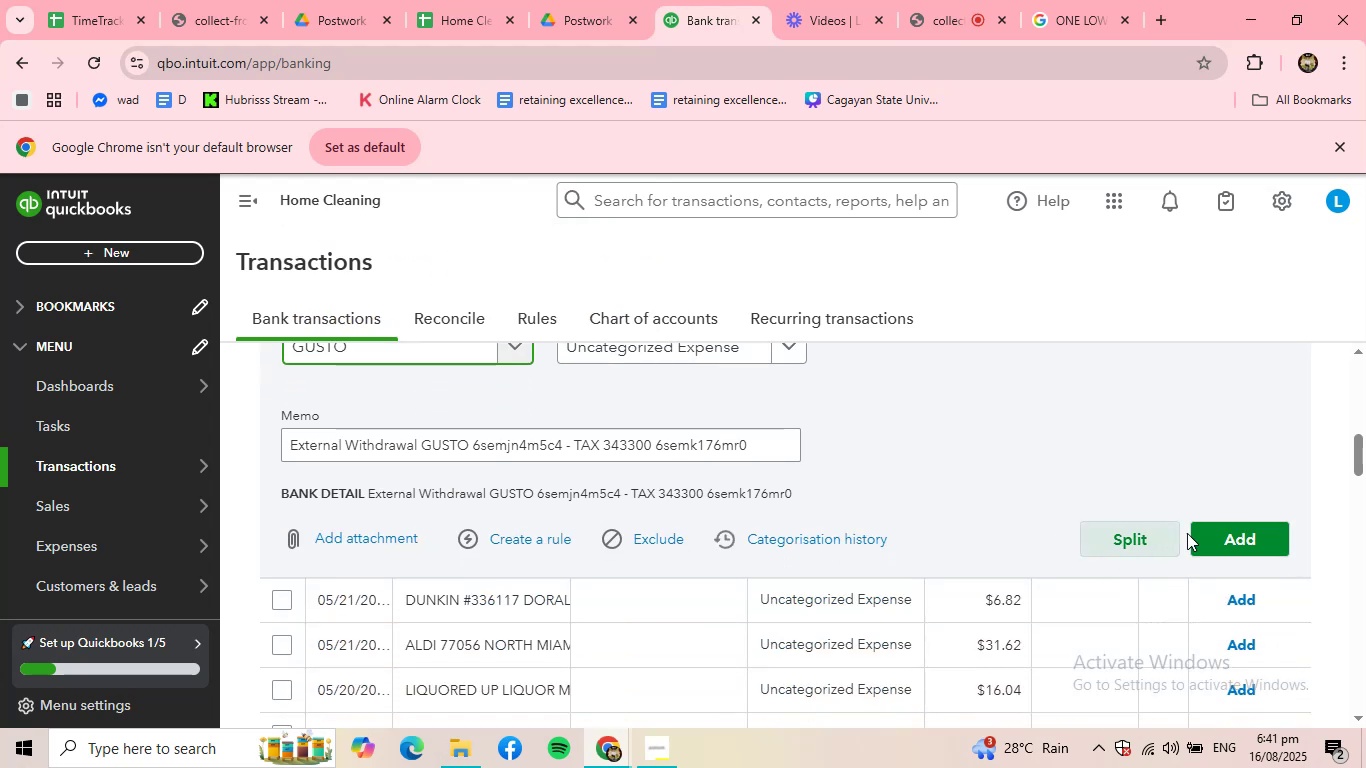 
left_click([1231, 538])
 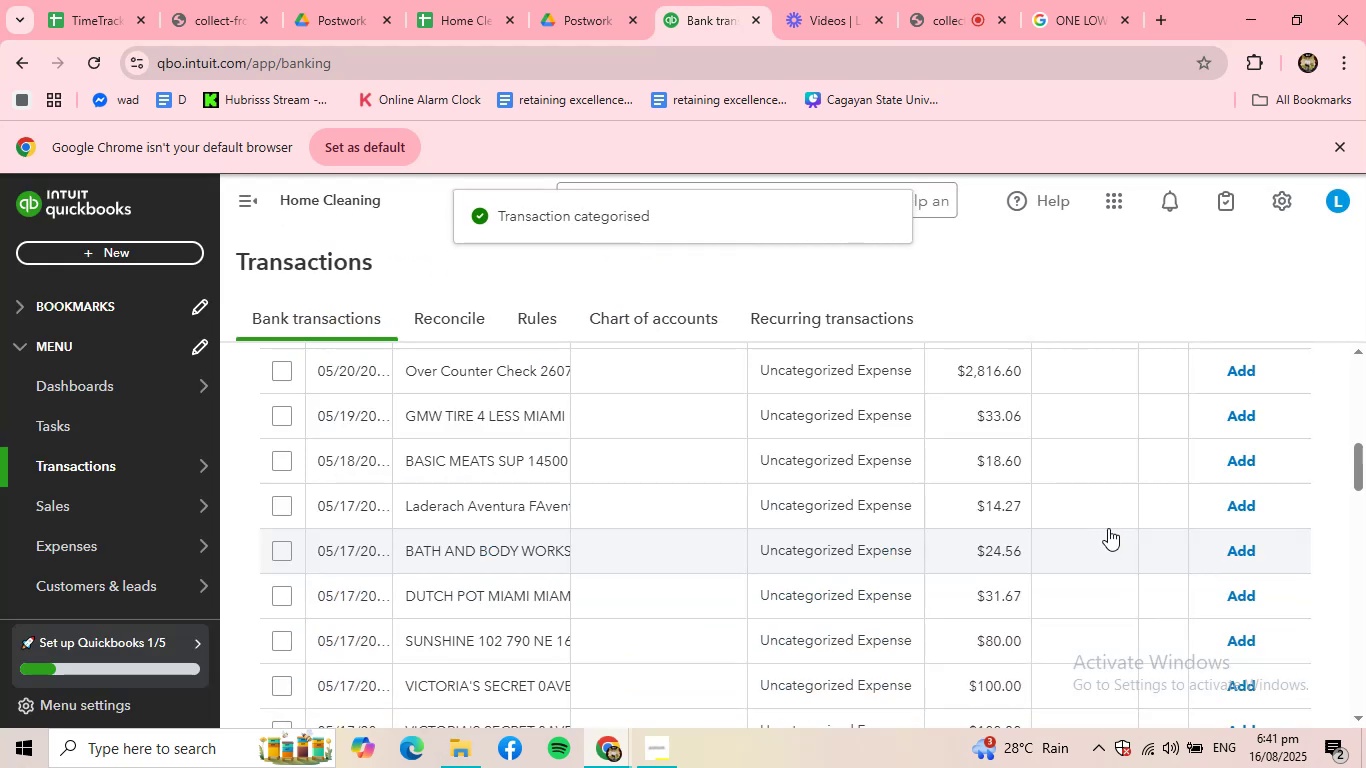 
wait(5.68)
 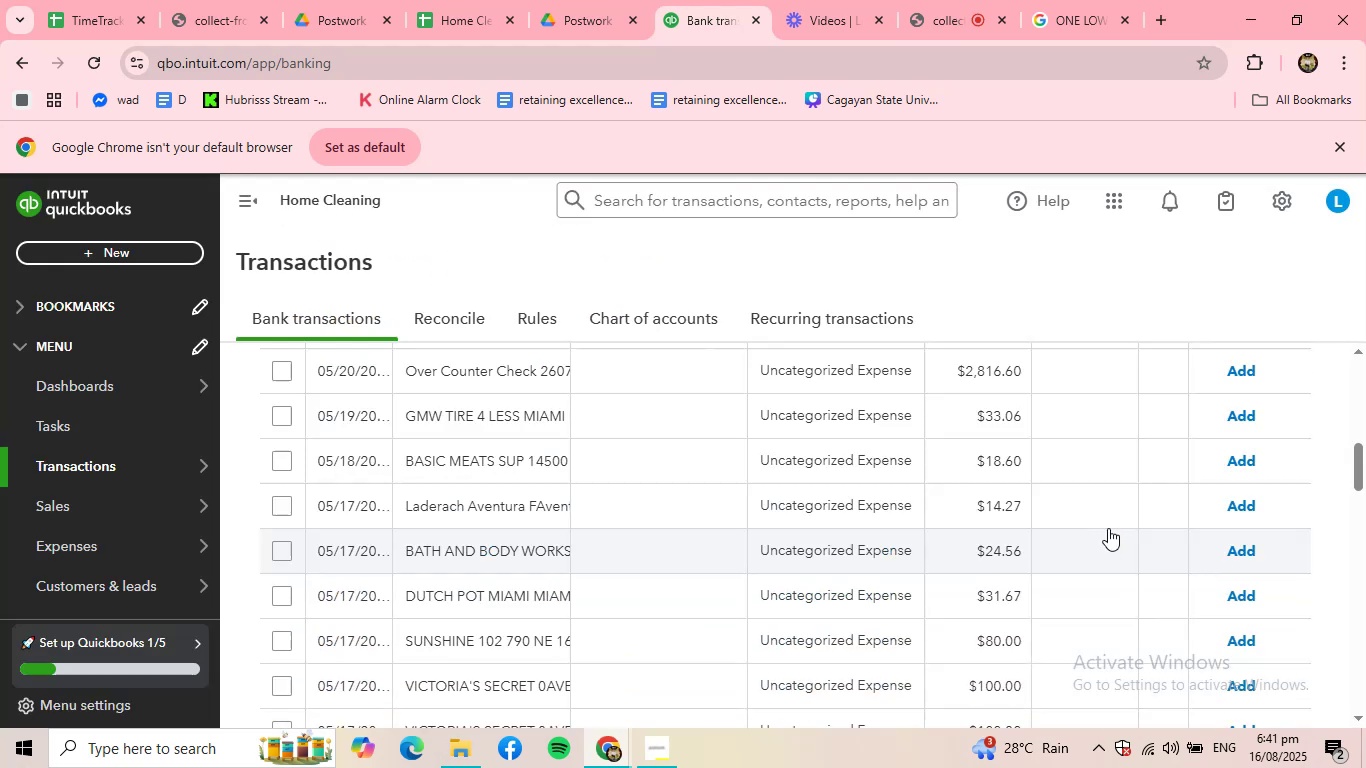 
scroll: coordinate [468, 498], scroll_direction: up, amount: 3.0
 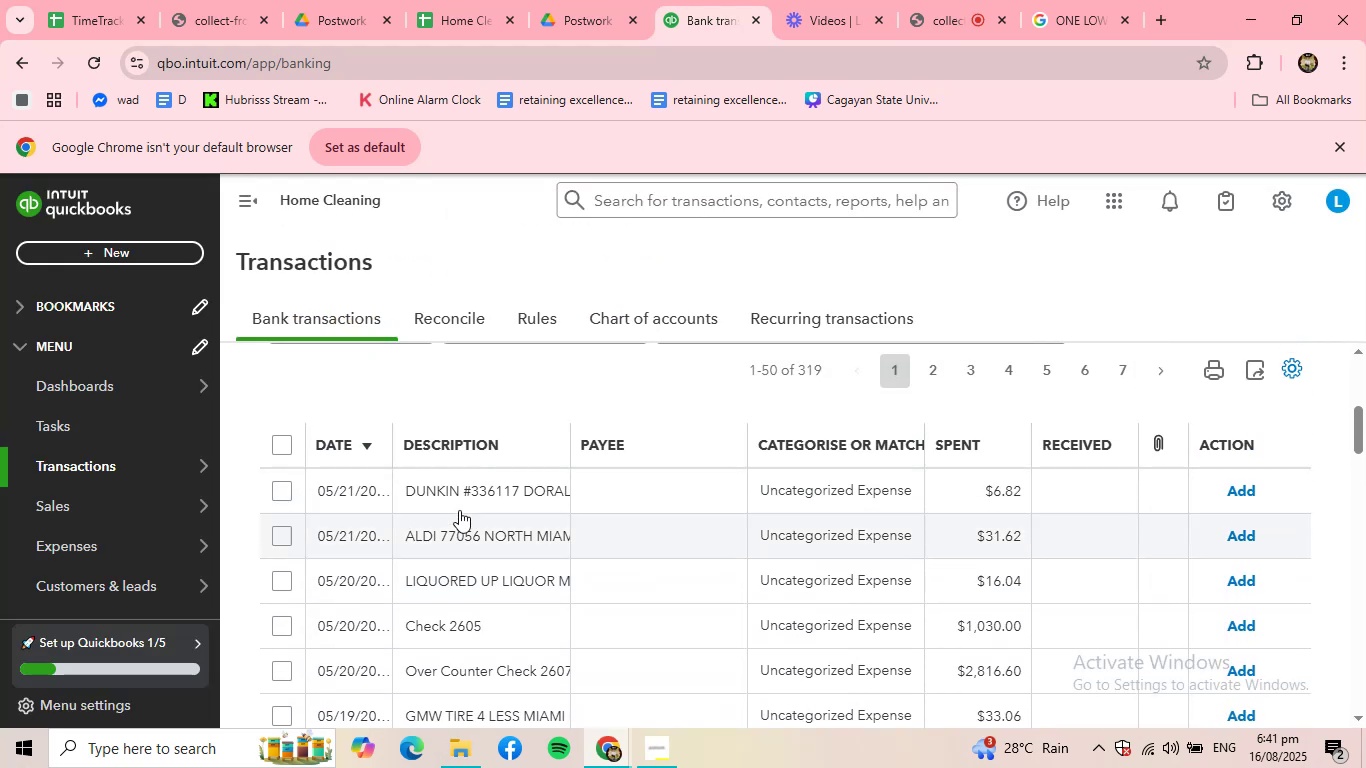 
left_click([459, 501])
 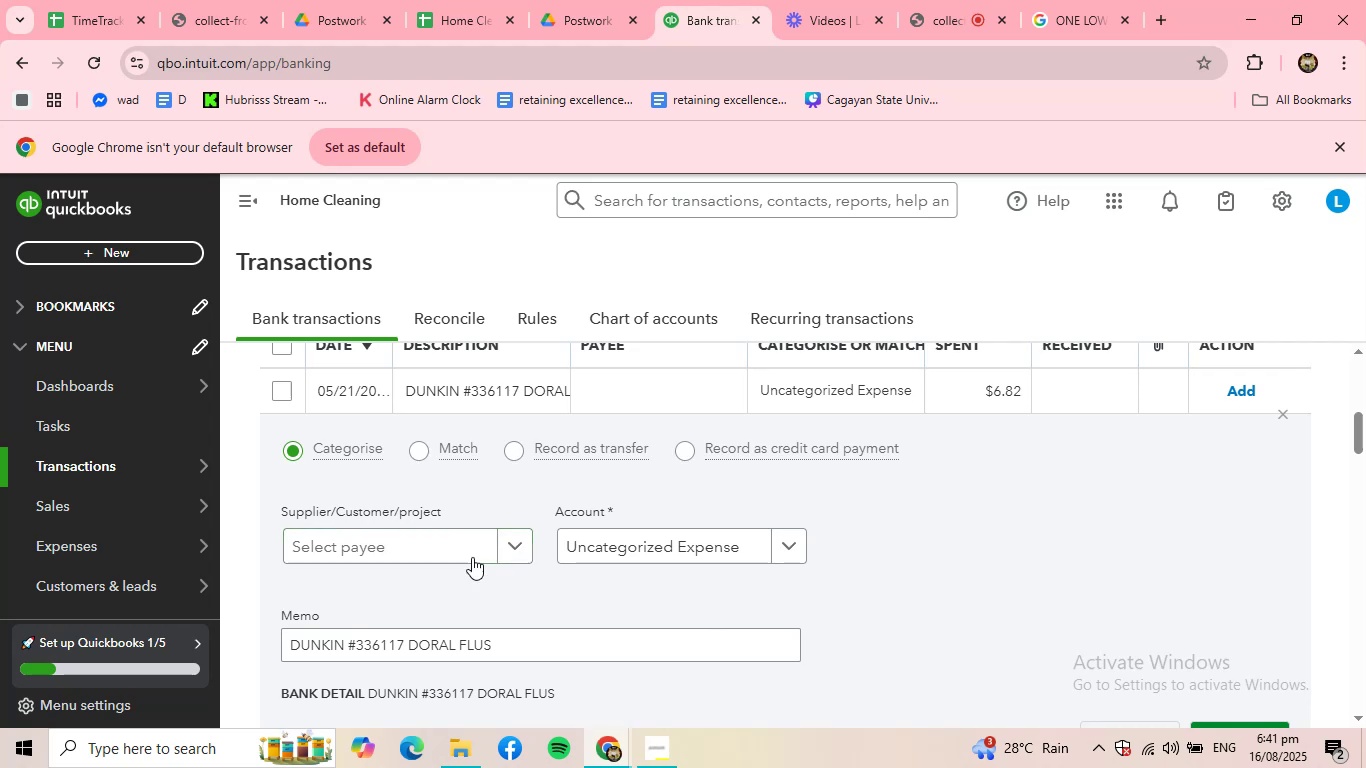 
left_click([459, 548])
 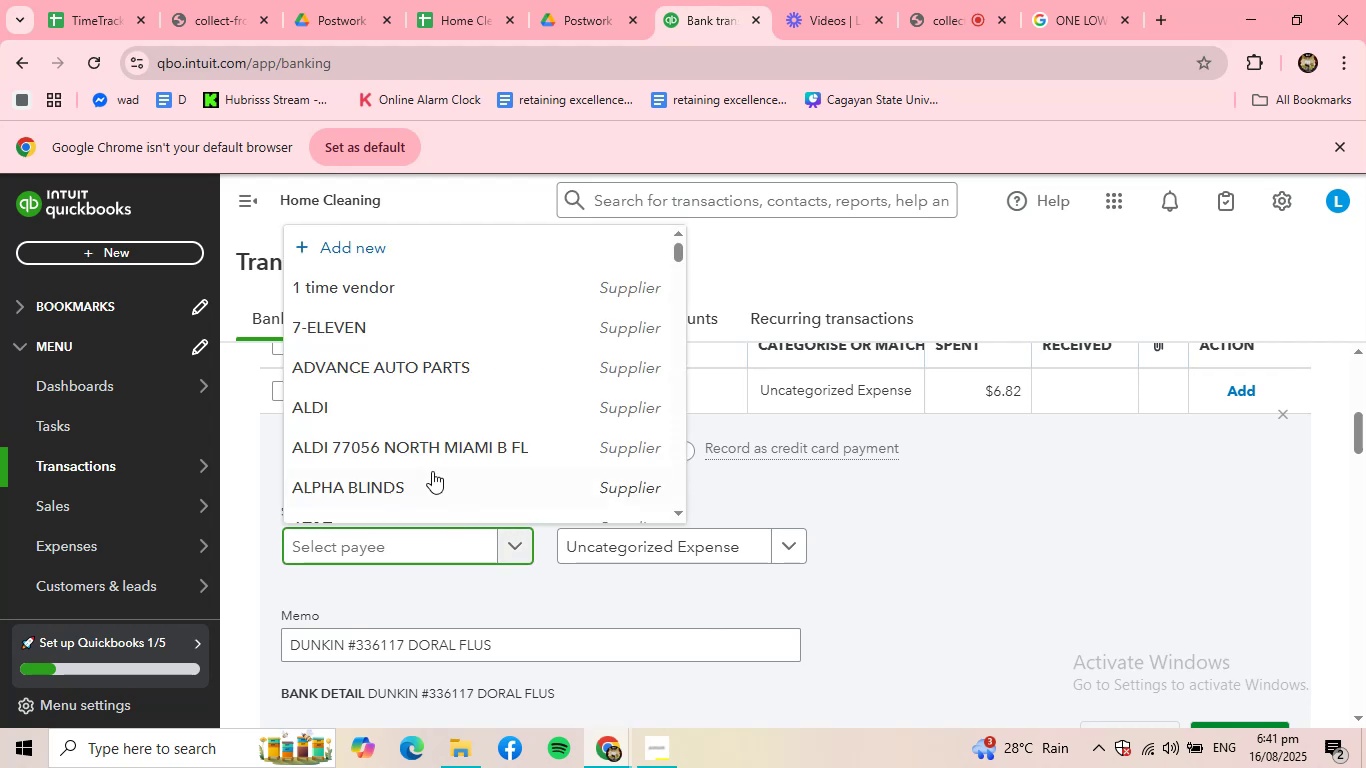 
scroll: coordinate [428, 466], scroll_direction: down, amount: 5.0
 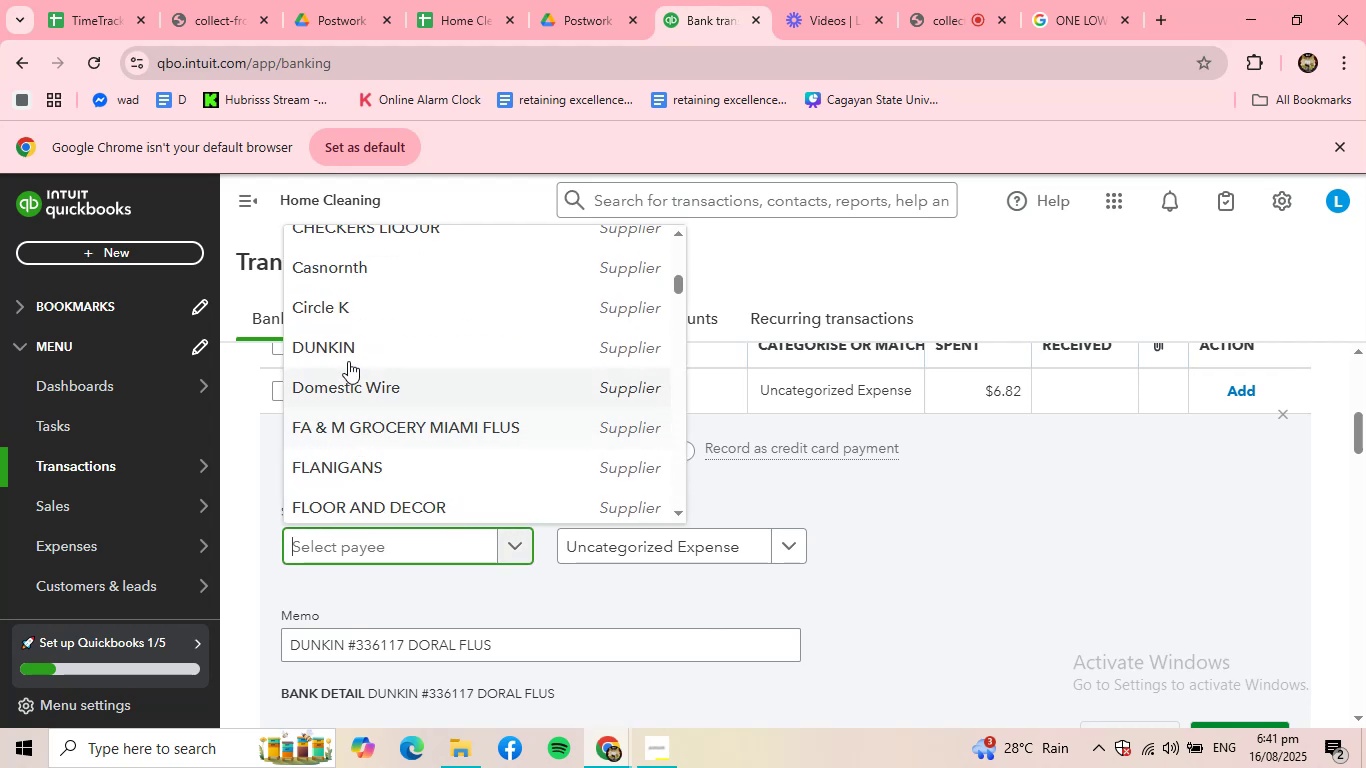 
left_click([348, 345])
 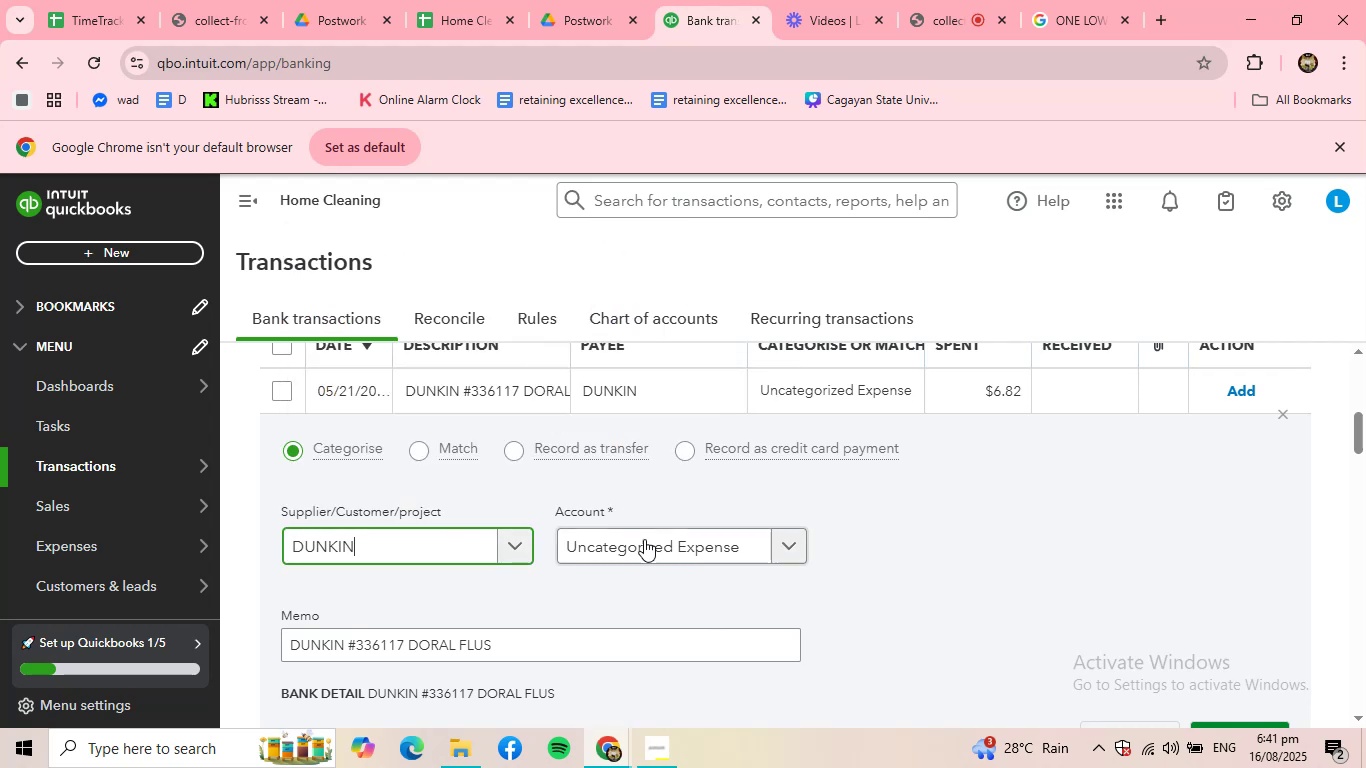 
left_click([645, 540])
 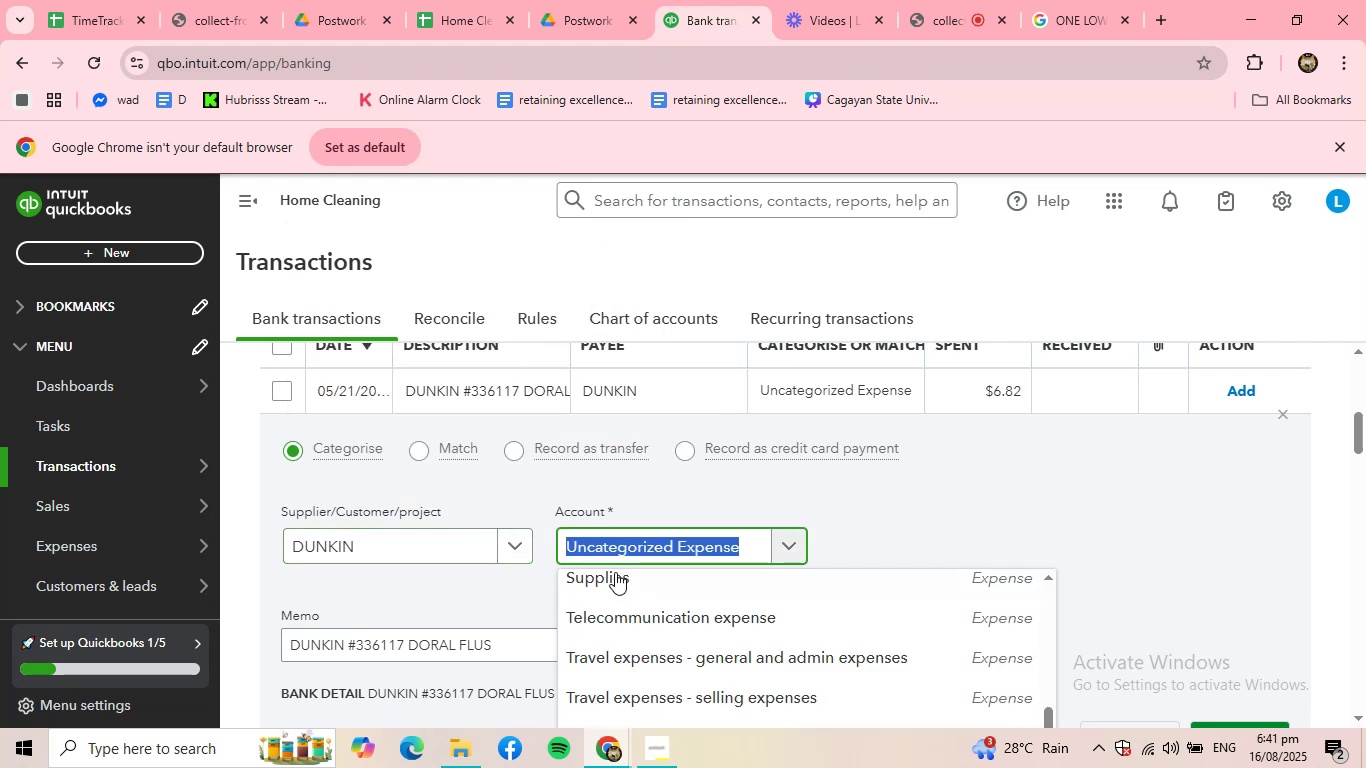 
left_click([612, 582])
 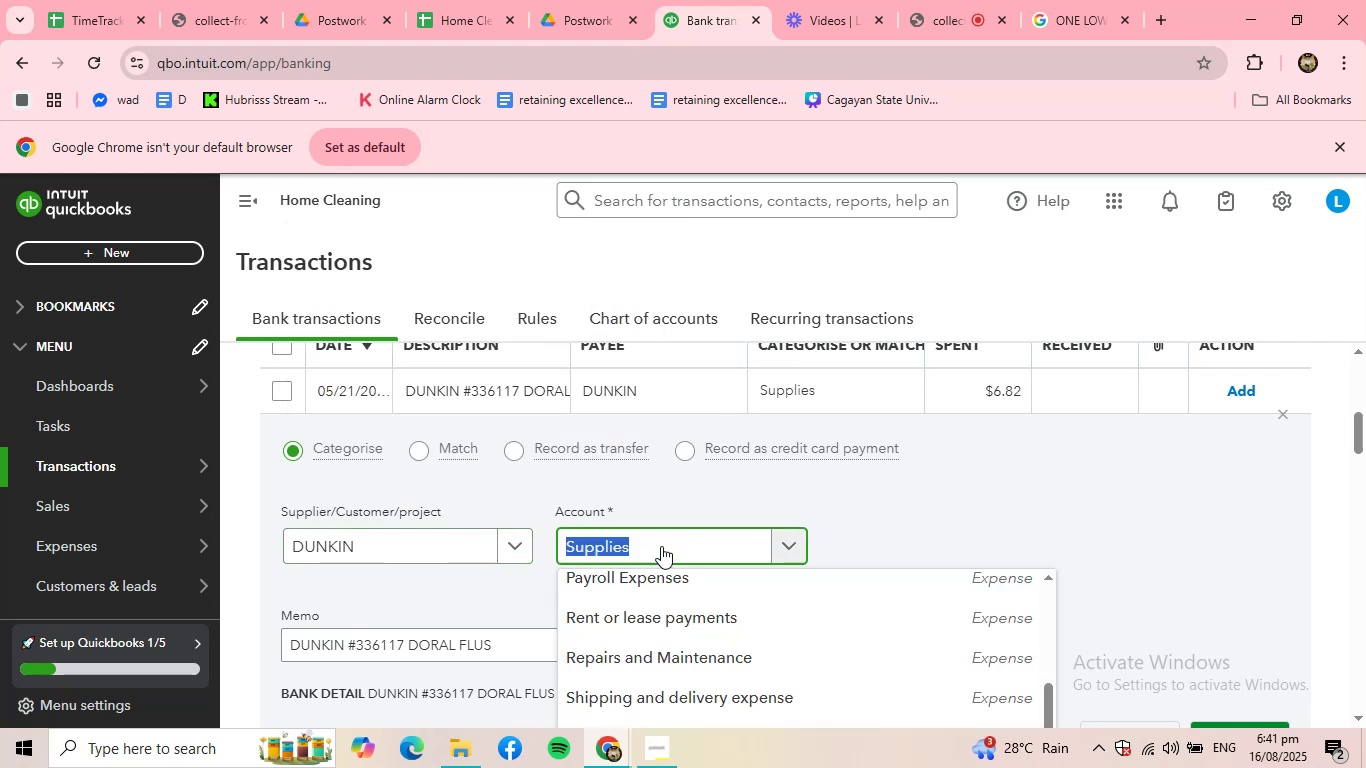 
double_click([661, 546])
 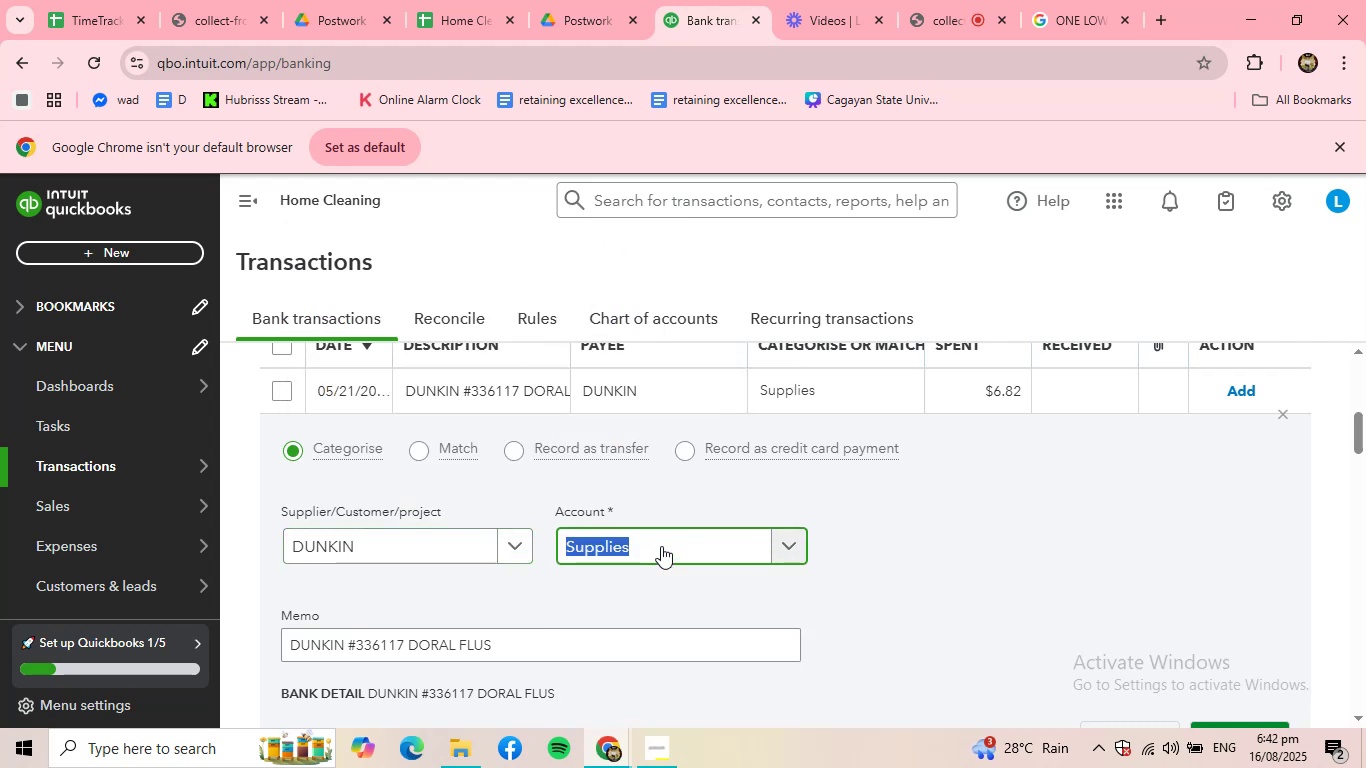 
type(,)
key(Backspace)
type(MEALS)
 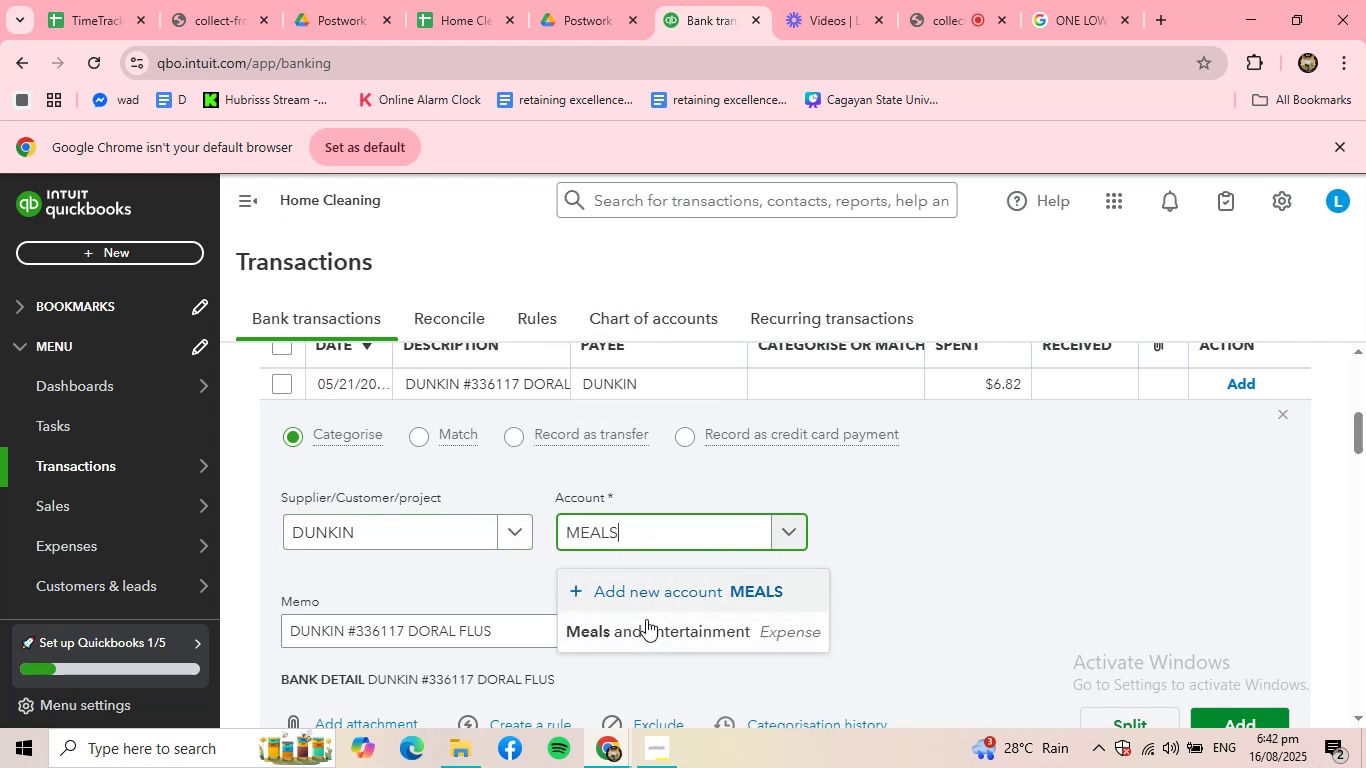 
left_click([646, 619])
 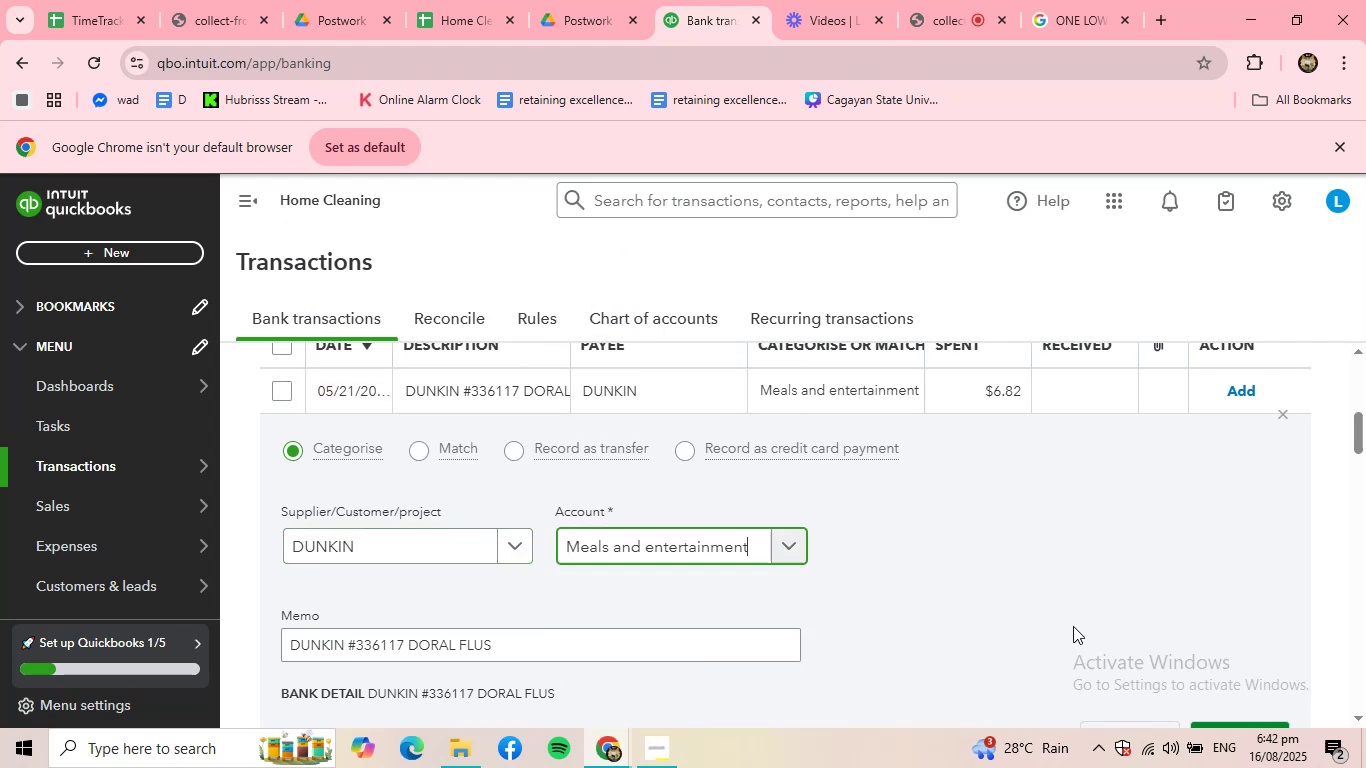 
scroll: coordinate [1073, 626], scroll_direction: down, amount: 1.0
 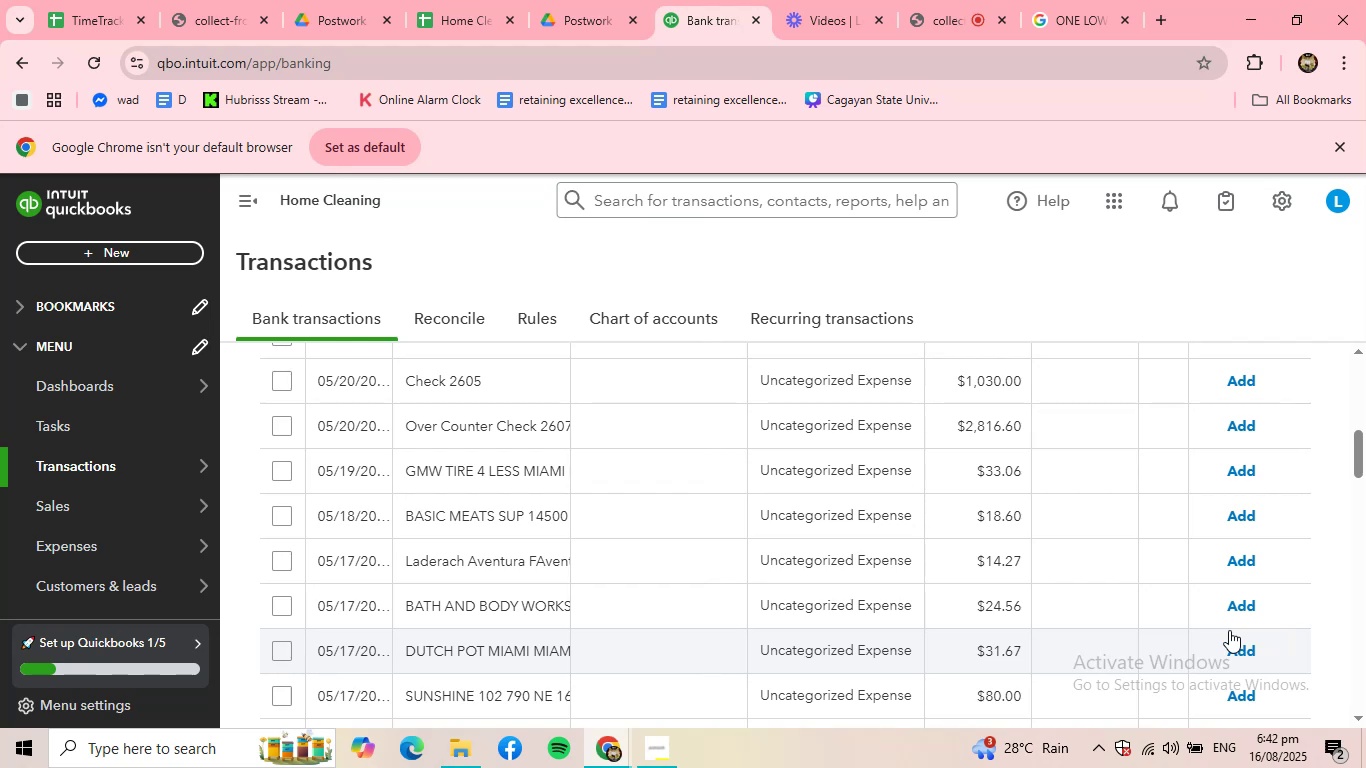 
wait(28.31)
 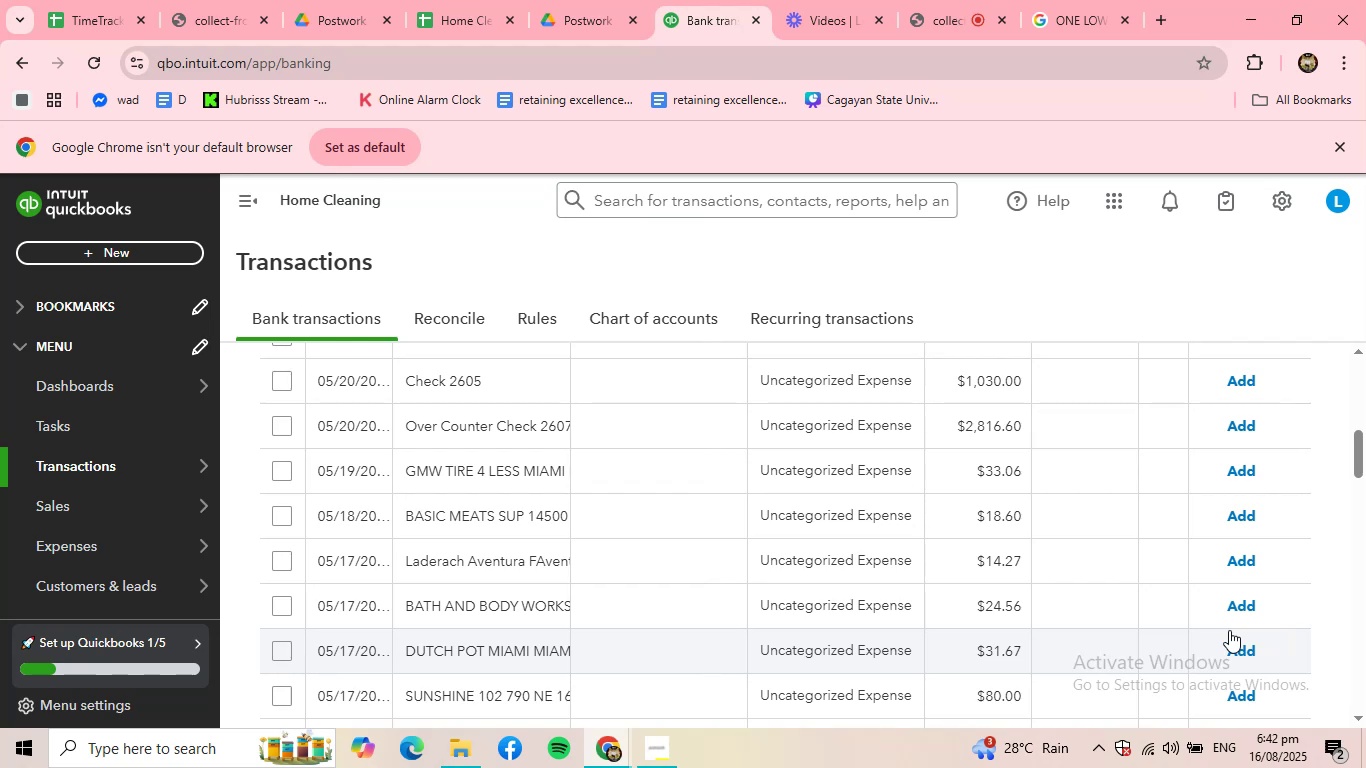 
scroll: coordinate [564, 422], scroll_direction: up, amount: 2.0
 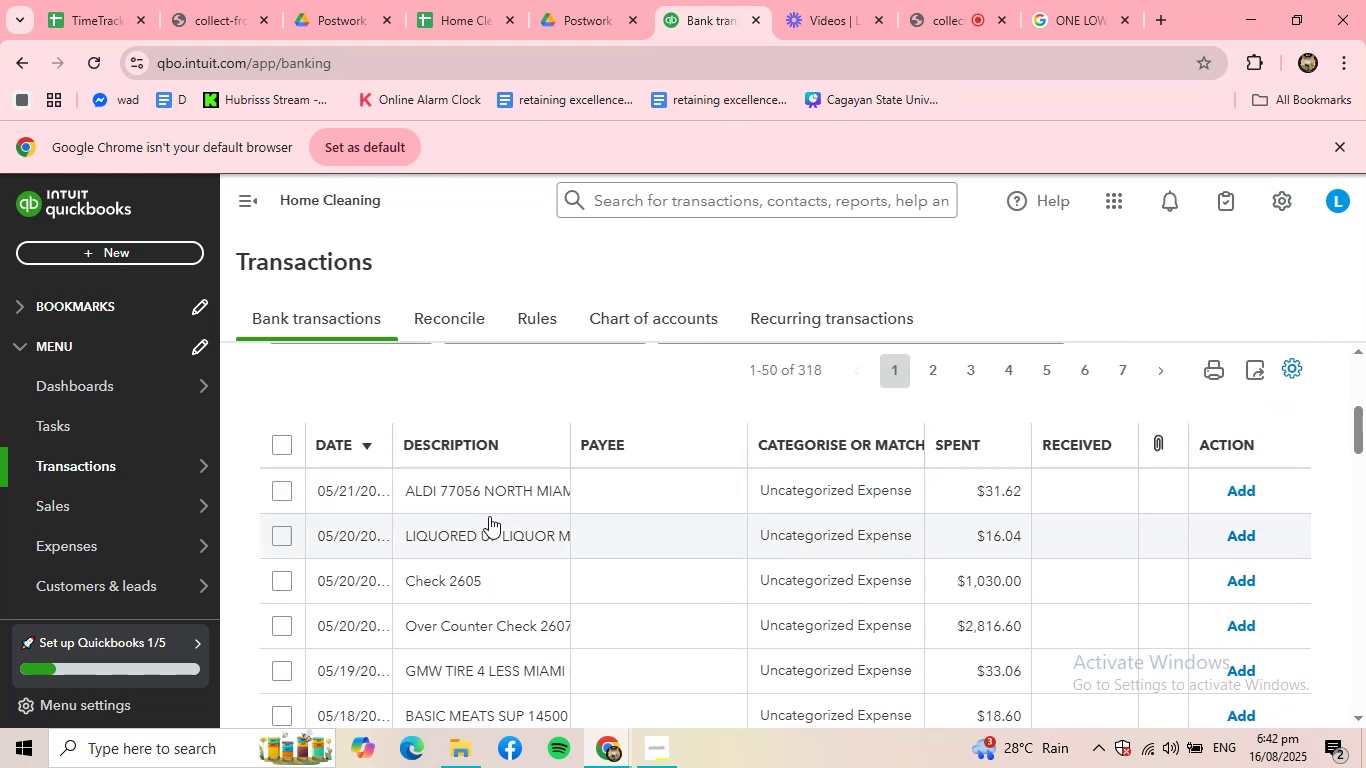 
left_click([489, 498])
 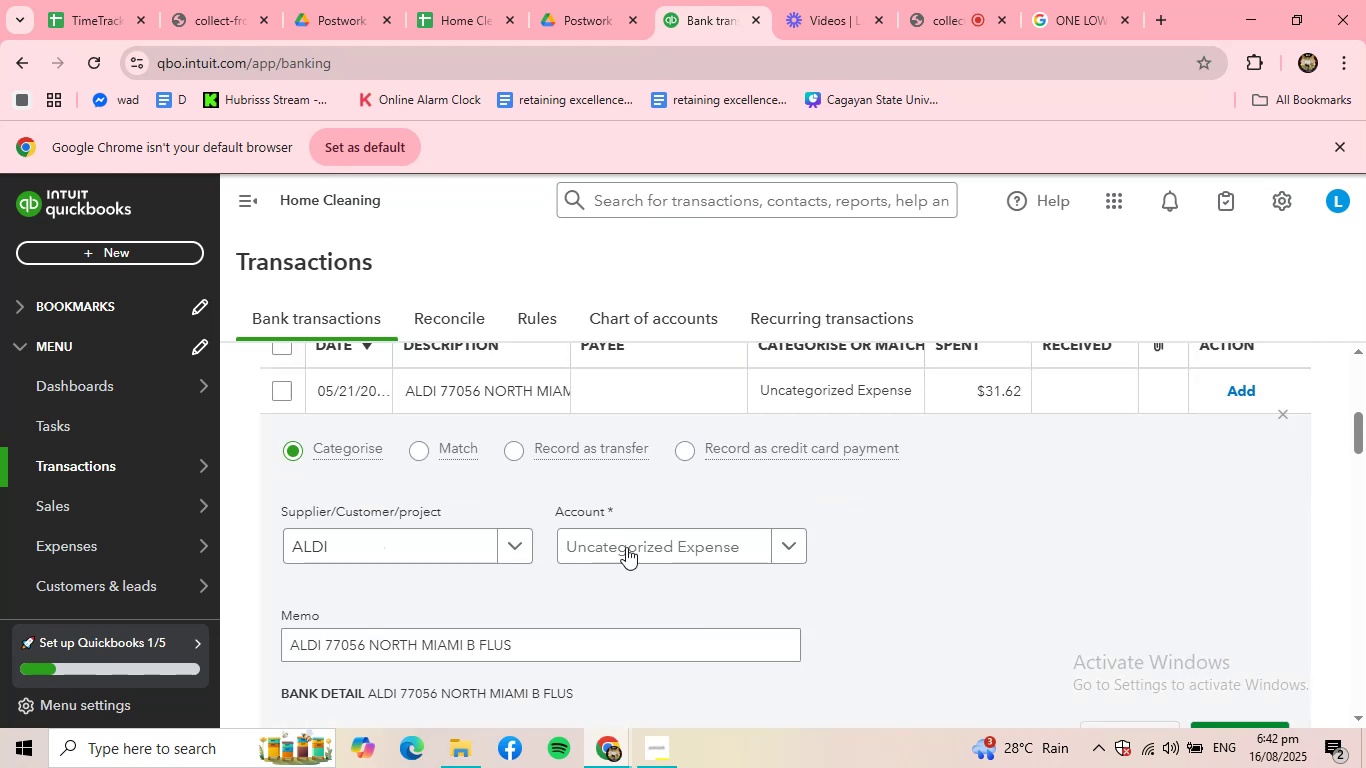 
left_click([701, 545])
 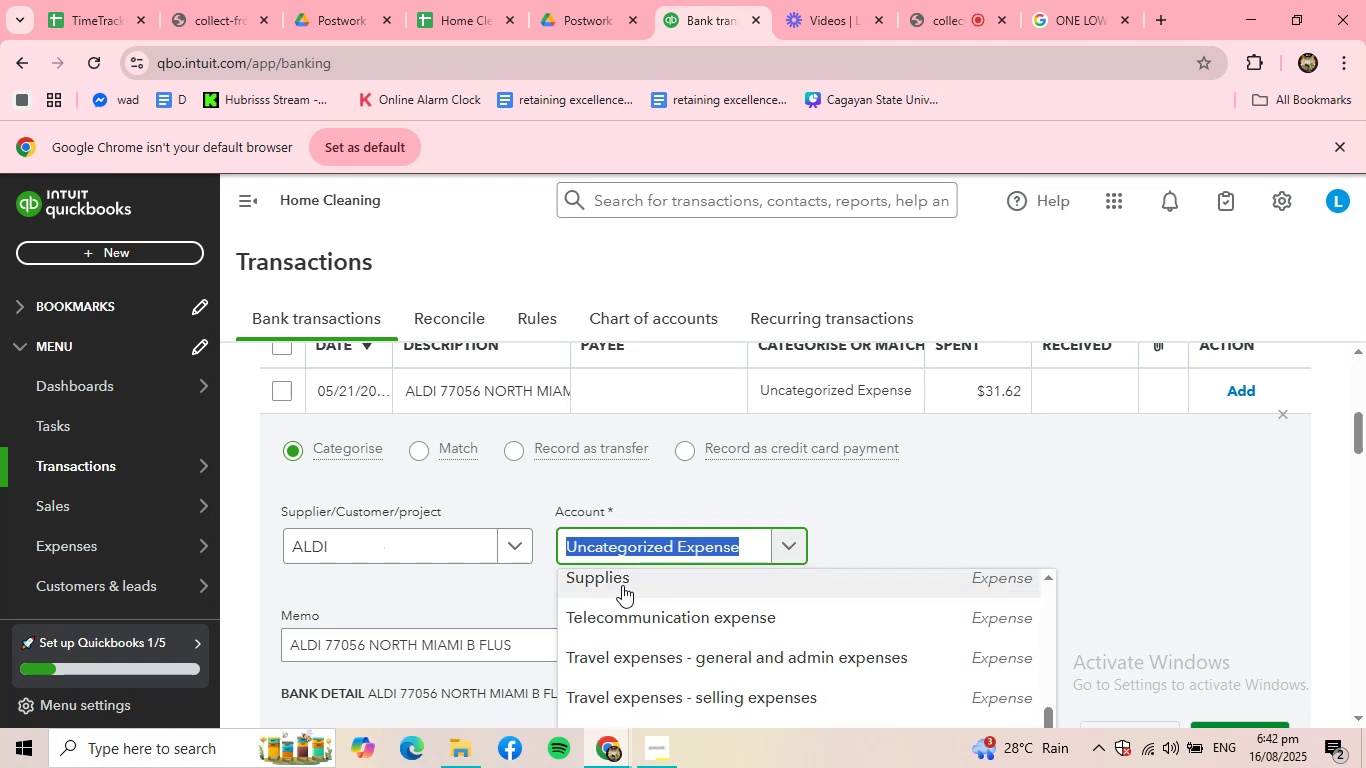 
double_click([622, 586])
 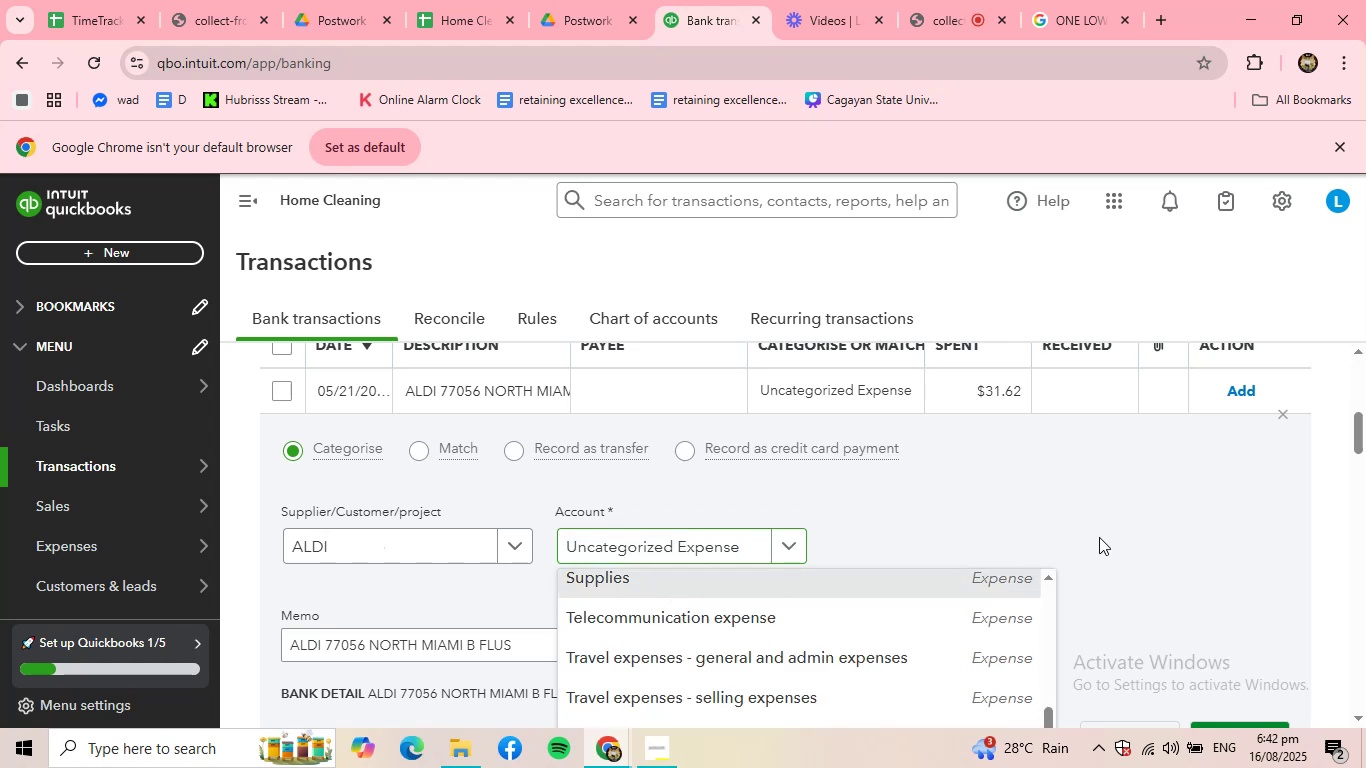 
scroll: coordinate [1106, 539], scroll_direction: down, amount: 1.0
 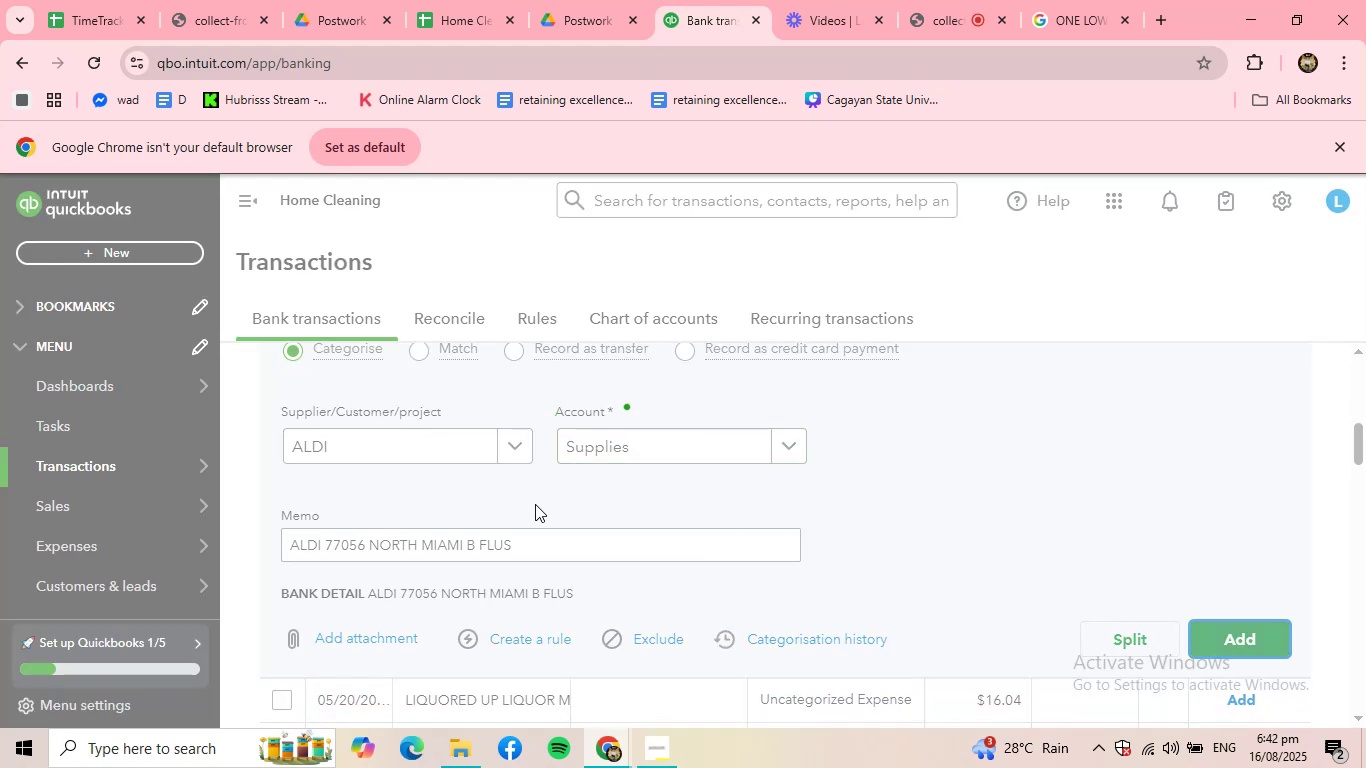 
scroll: coordinate [466, 445], scroll_direction: up, amount: 2.0
 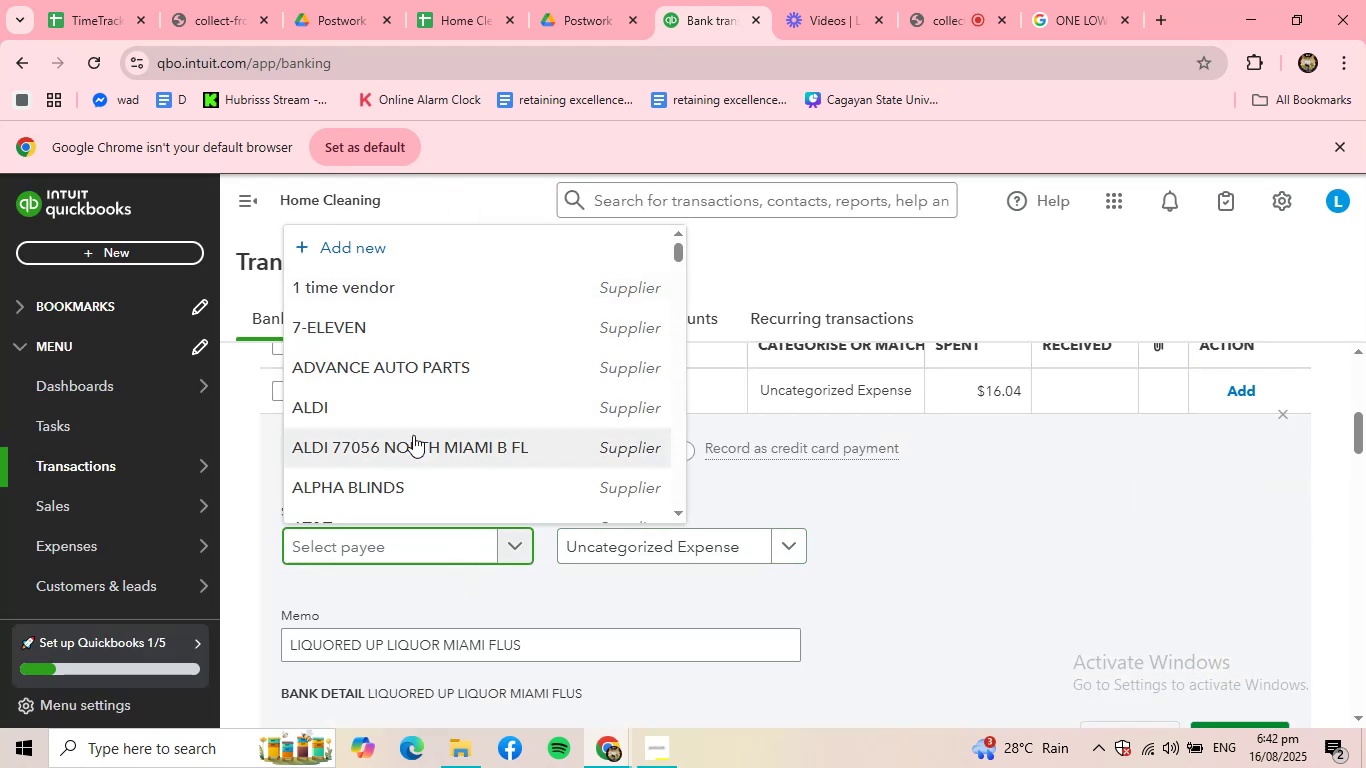 
wait(5.34)
 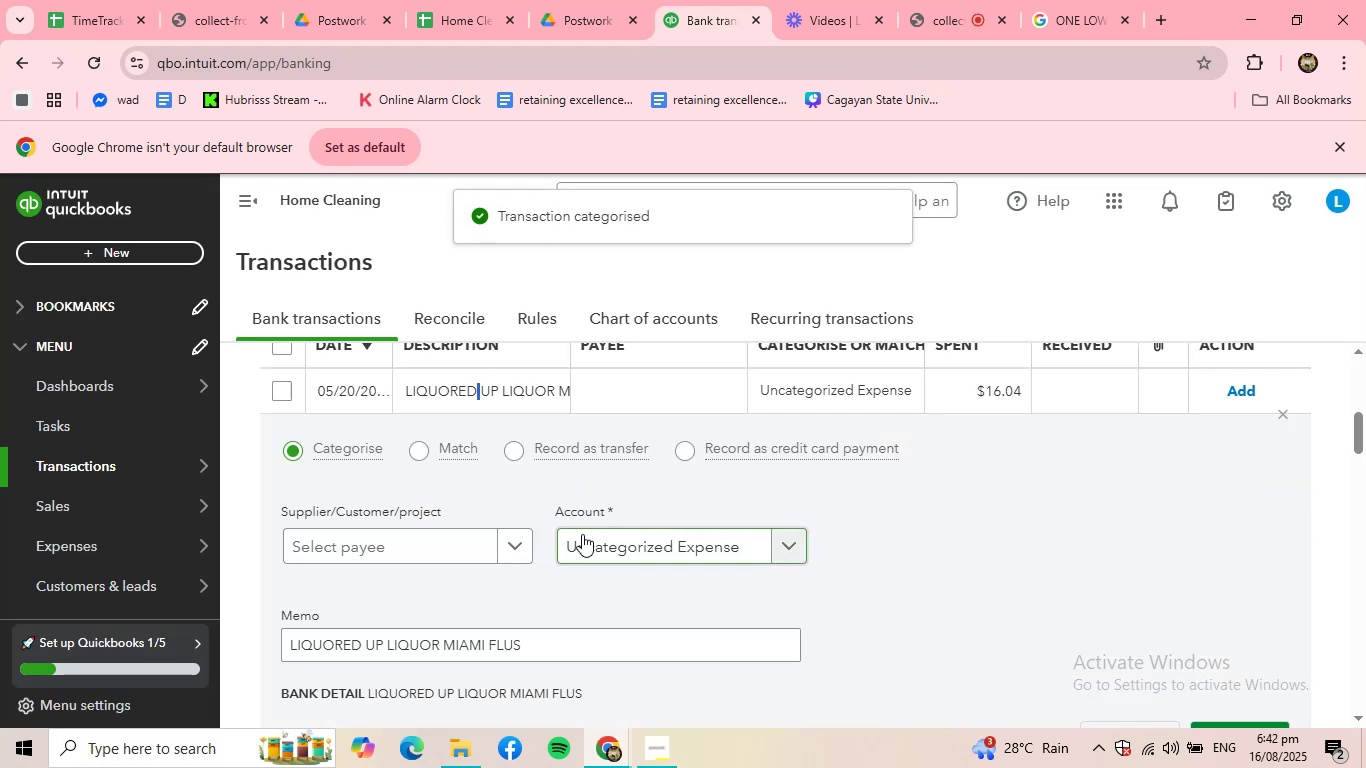 
type(LO)
 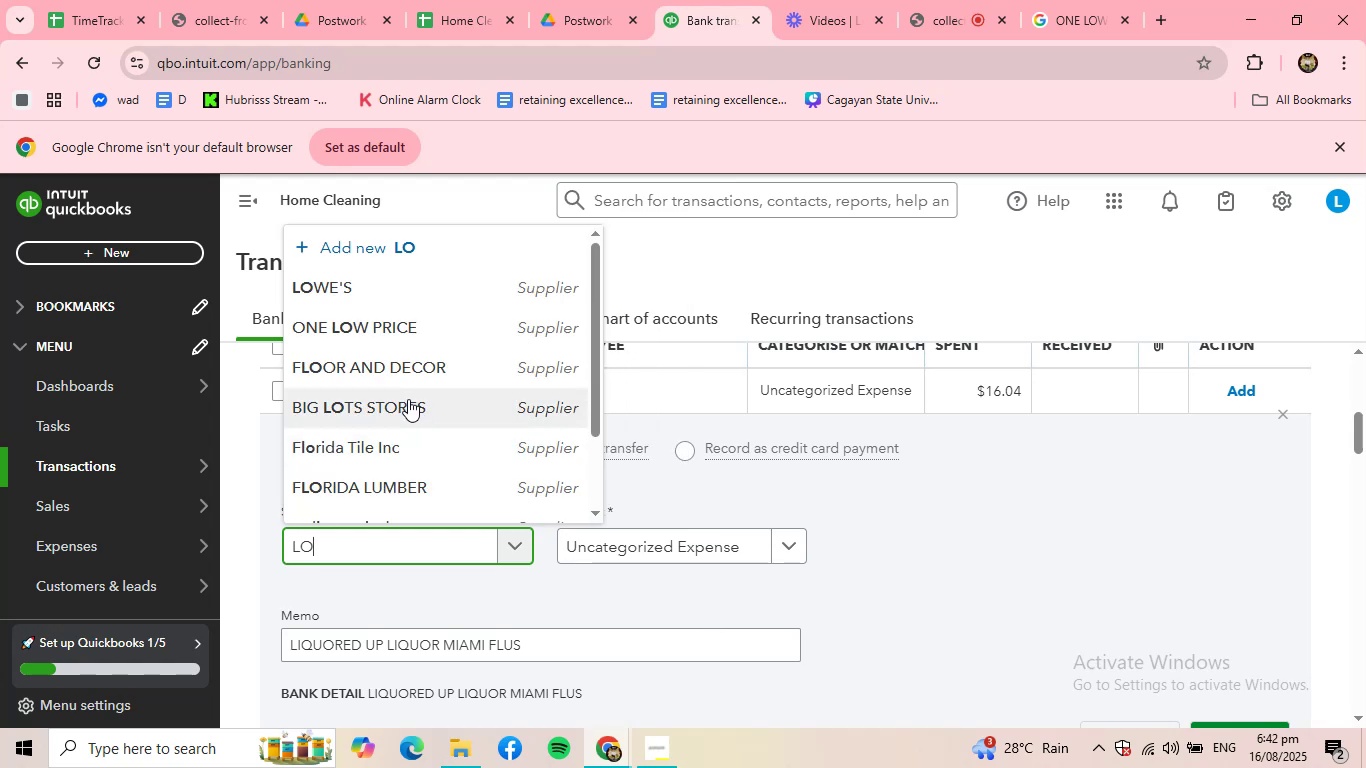 
key(Backspace)
type(IQ)
 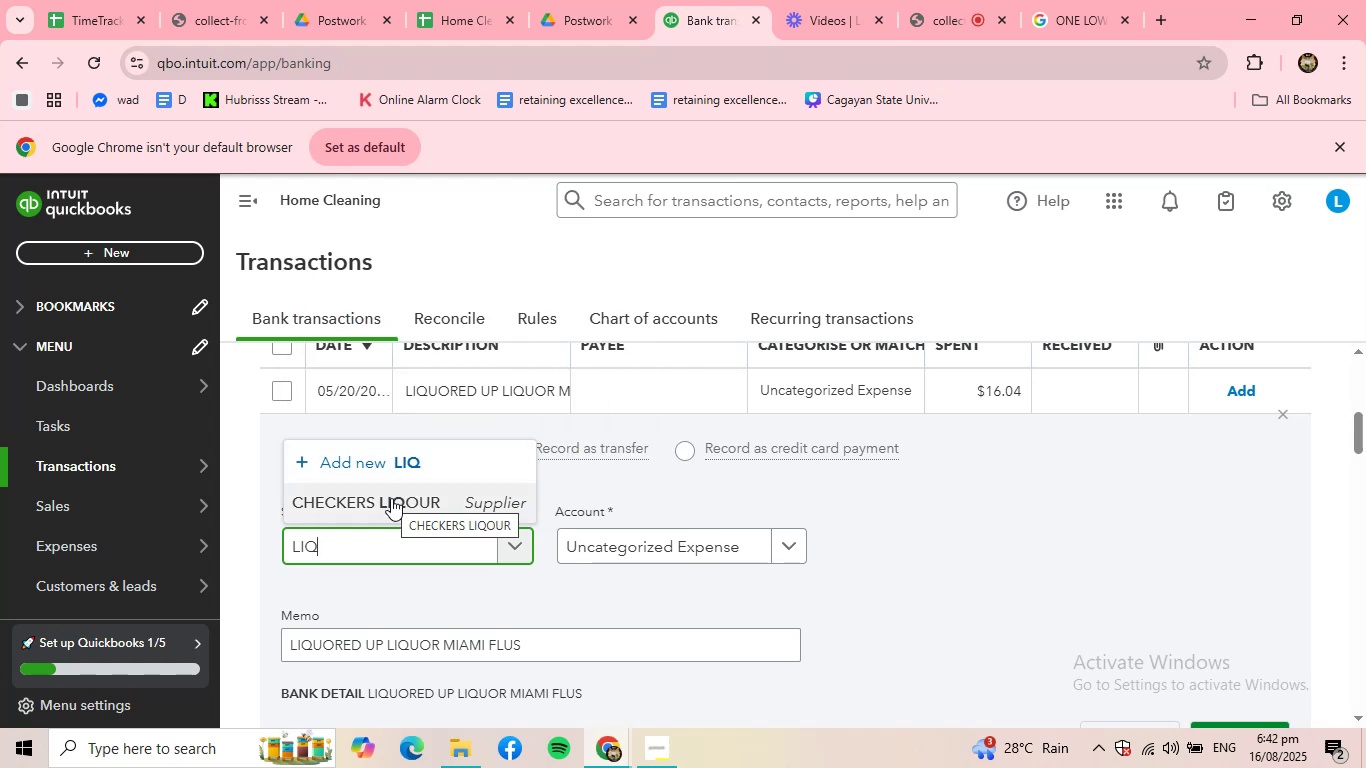 
left_click([556, 635])
 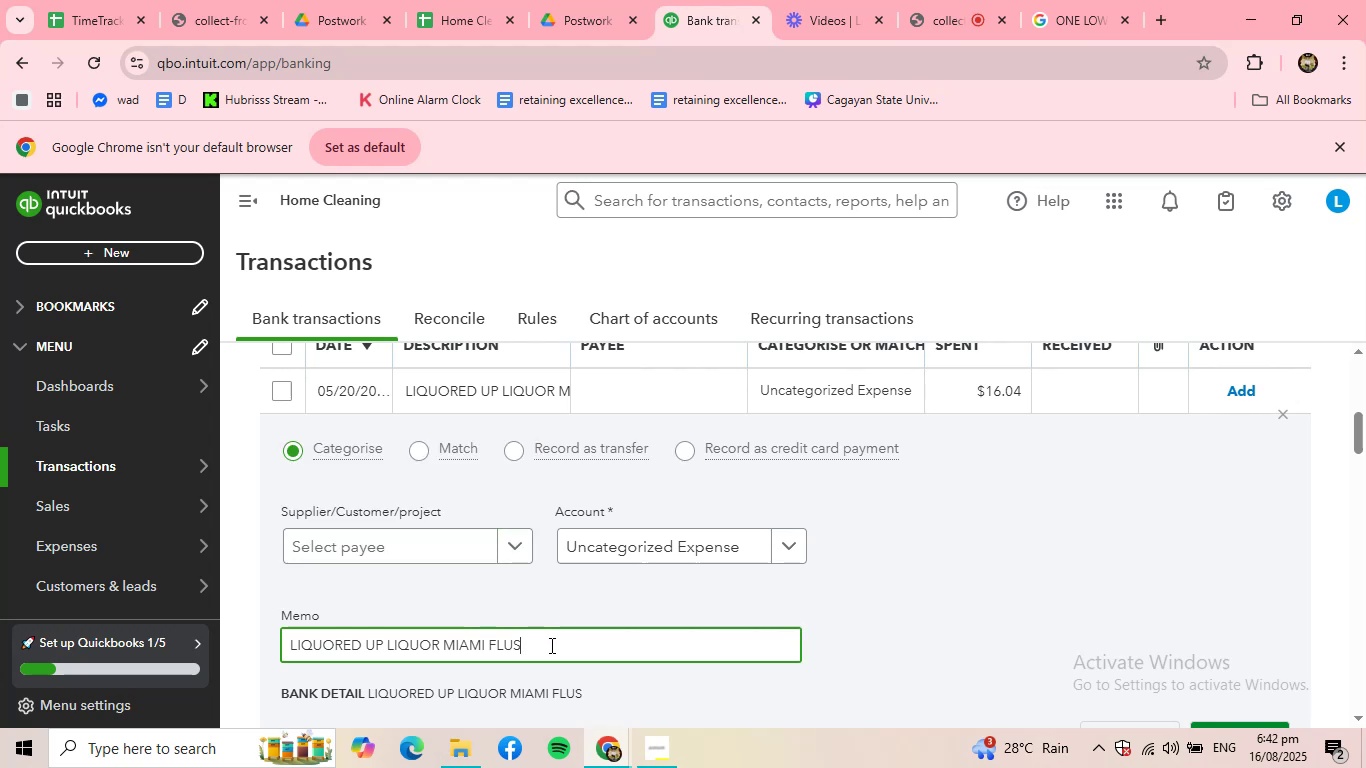 
left_click_drag(start_coordinate=[550, 645], to_coordinate=[393, 643])
 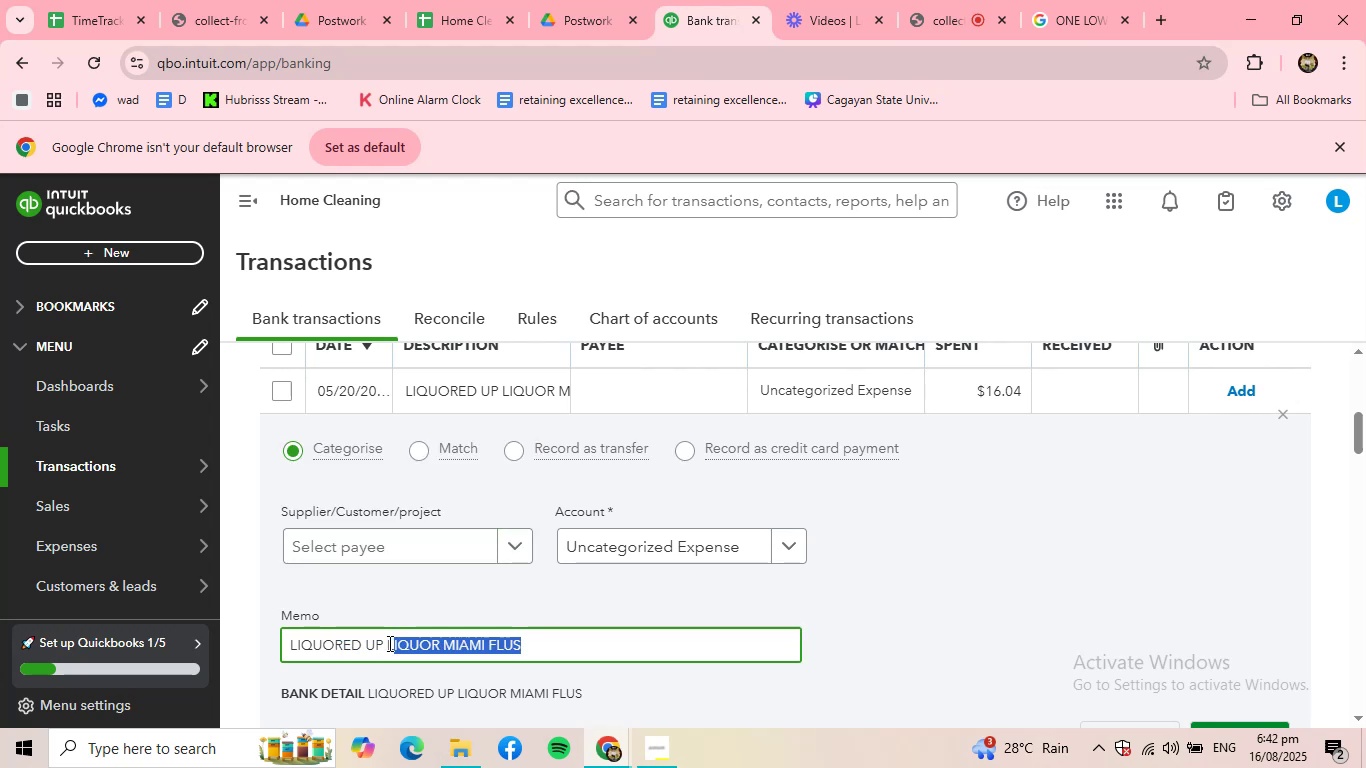 
left_click([388, 643])
 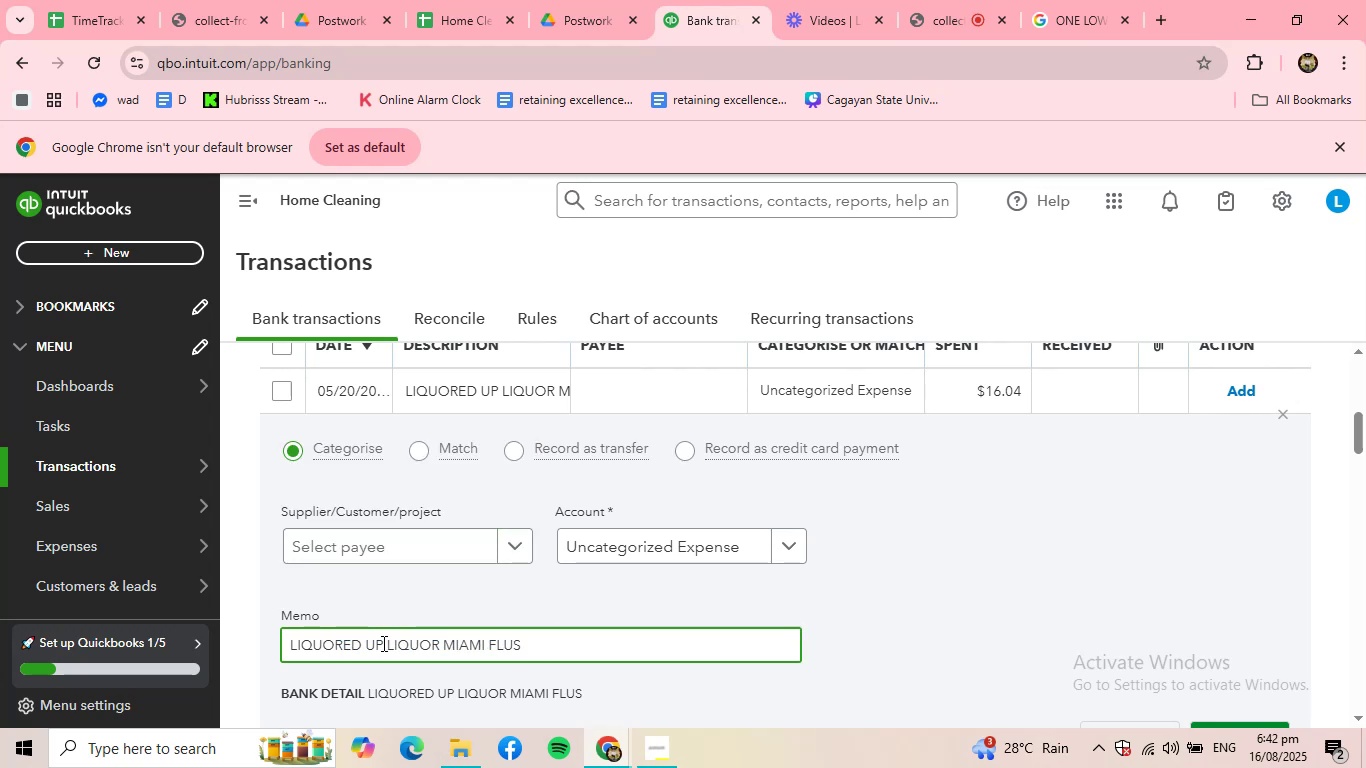 
left_click_drag(start_coordinate=[382, 643], to_coordinate=[290, 645])
 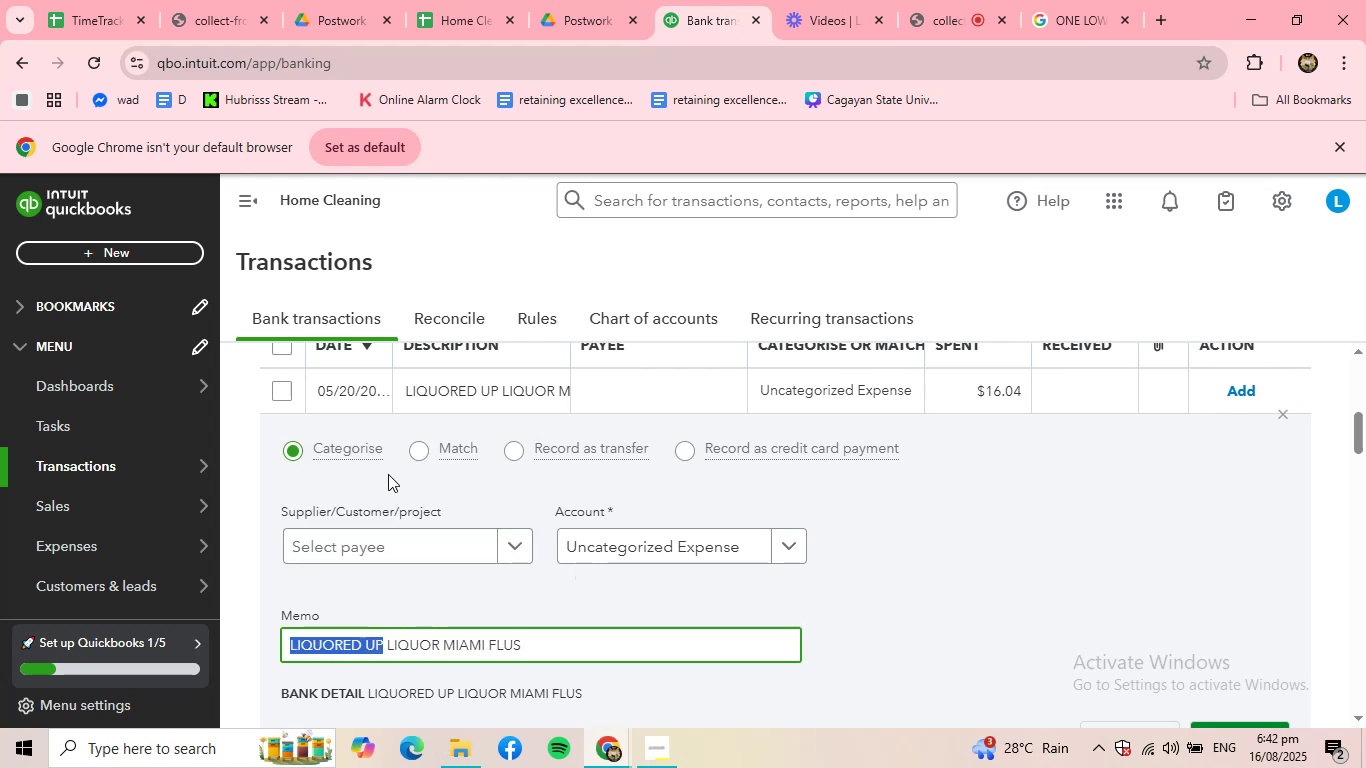 
key(Control+ControlLeft)
 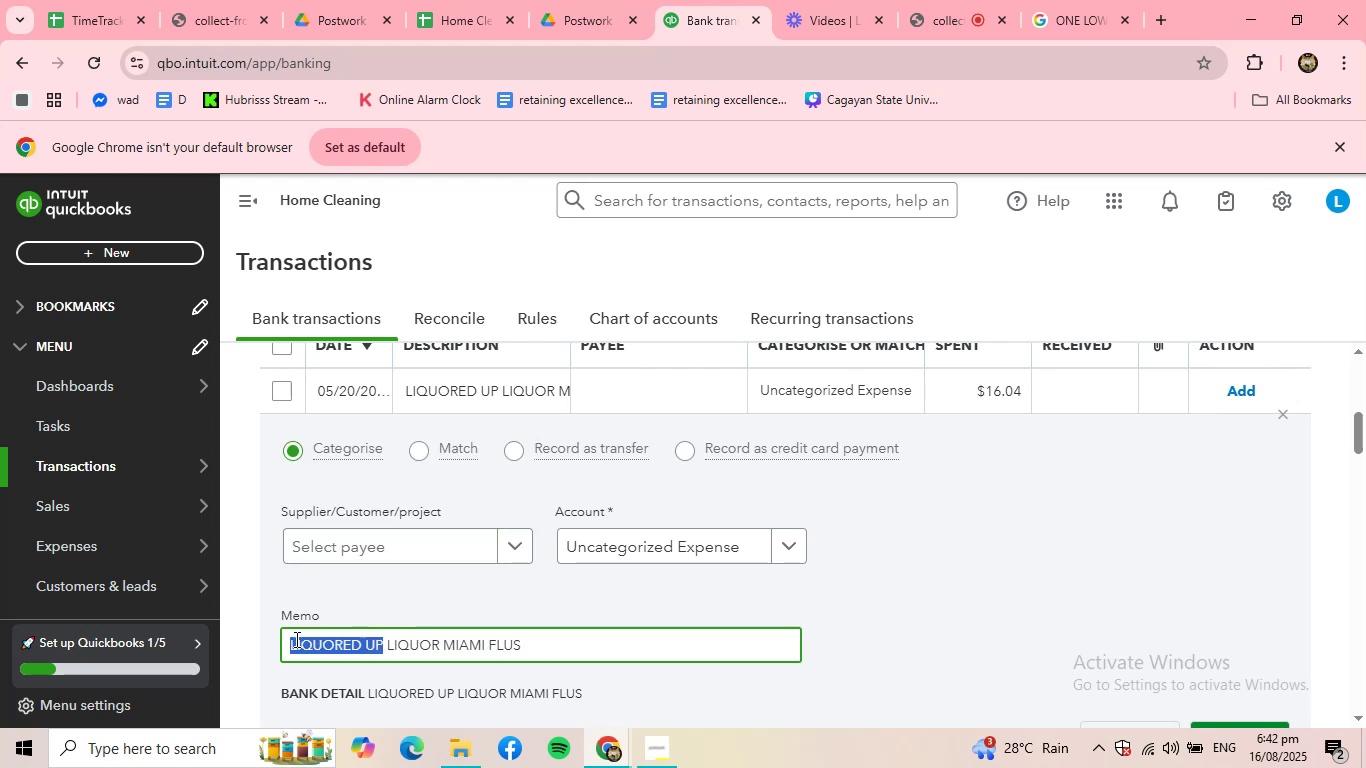 
key(Control+C)
 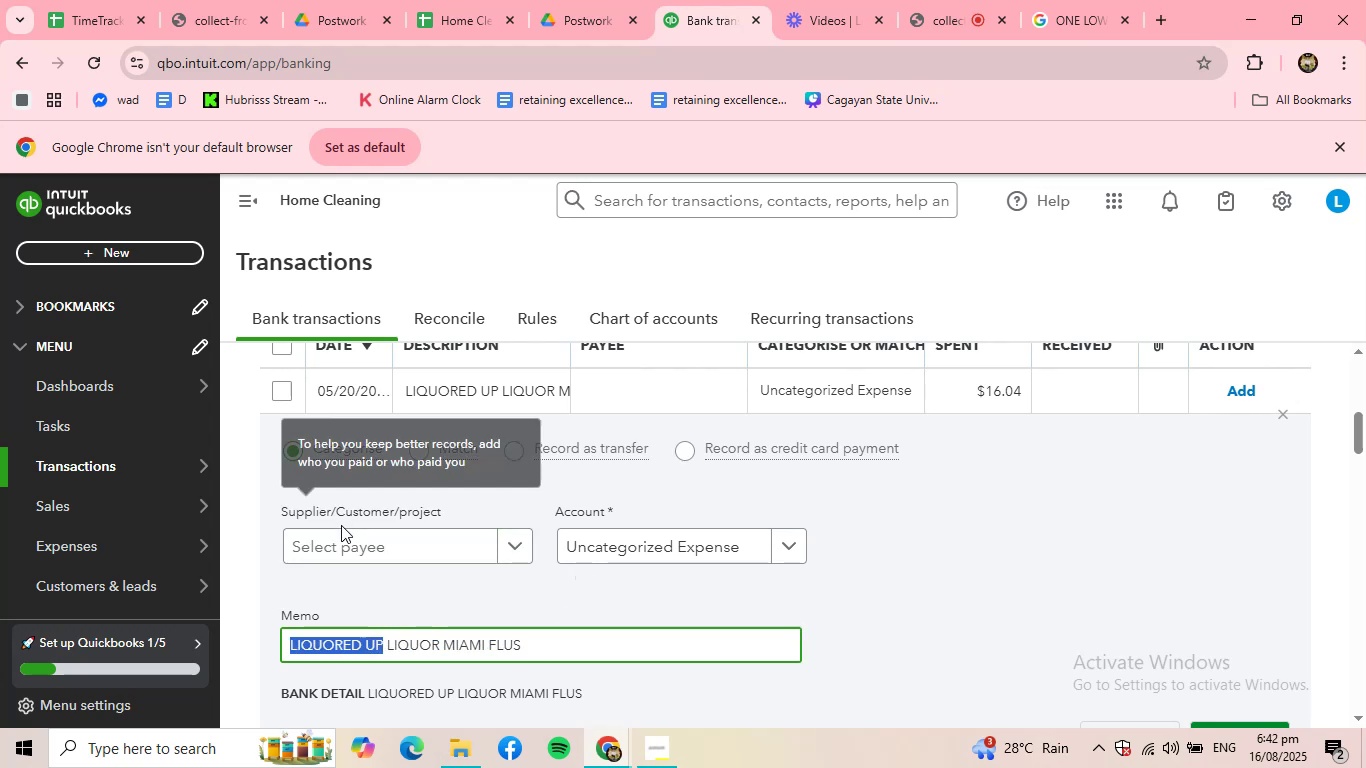 
left_click([352, 551])
 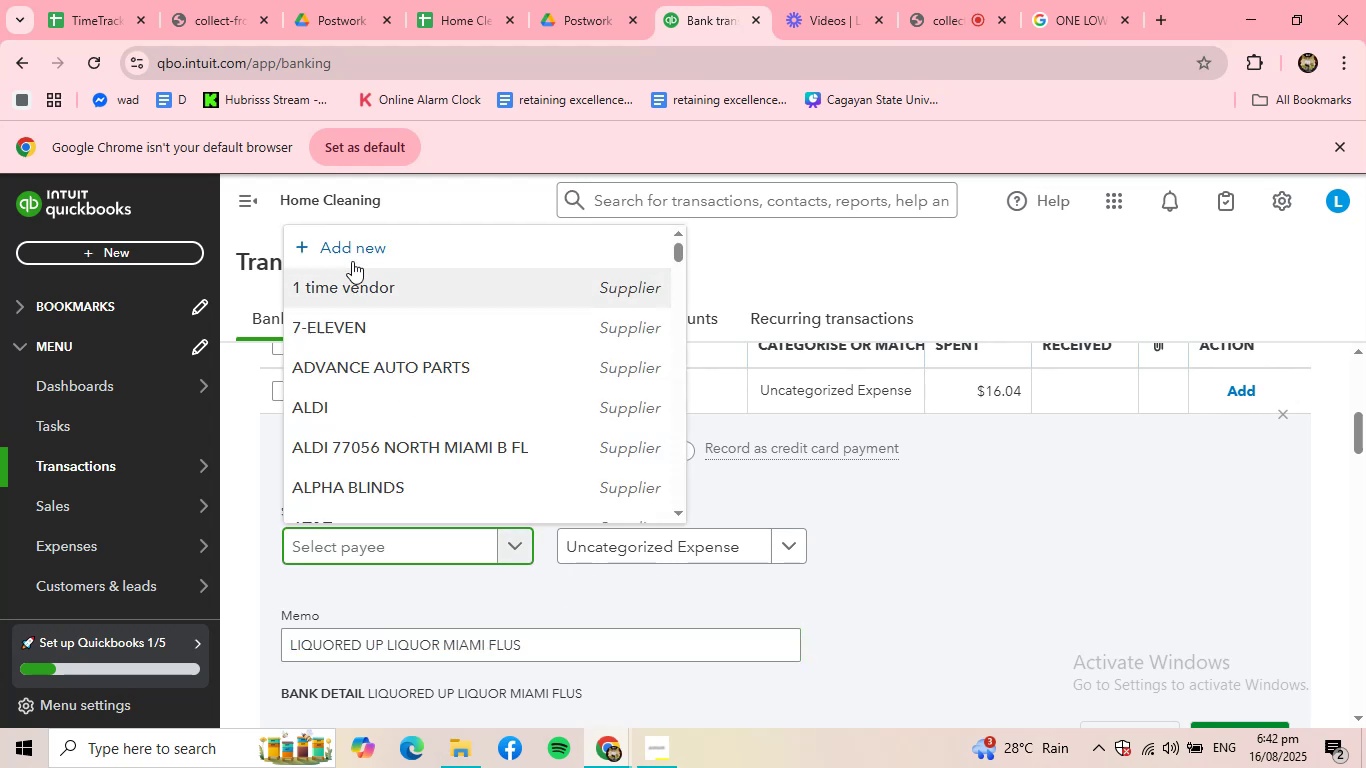 
left_click([359, 246])
 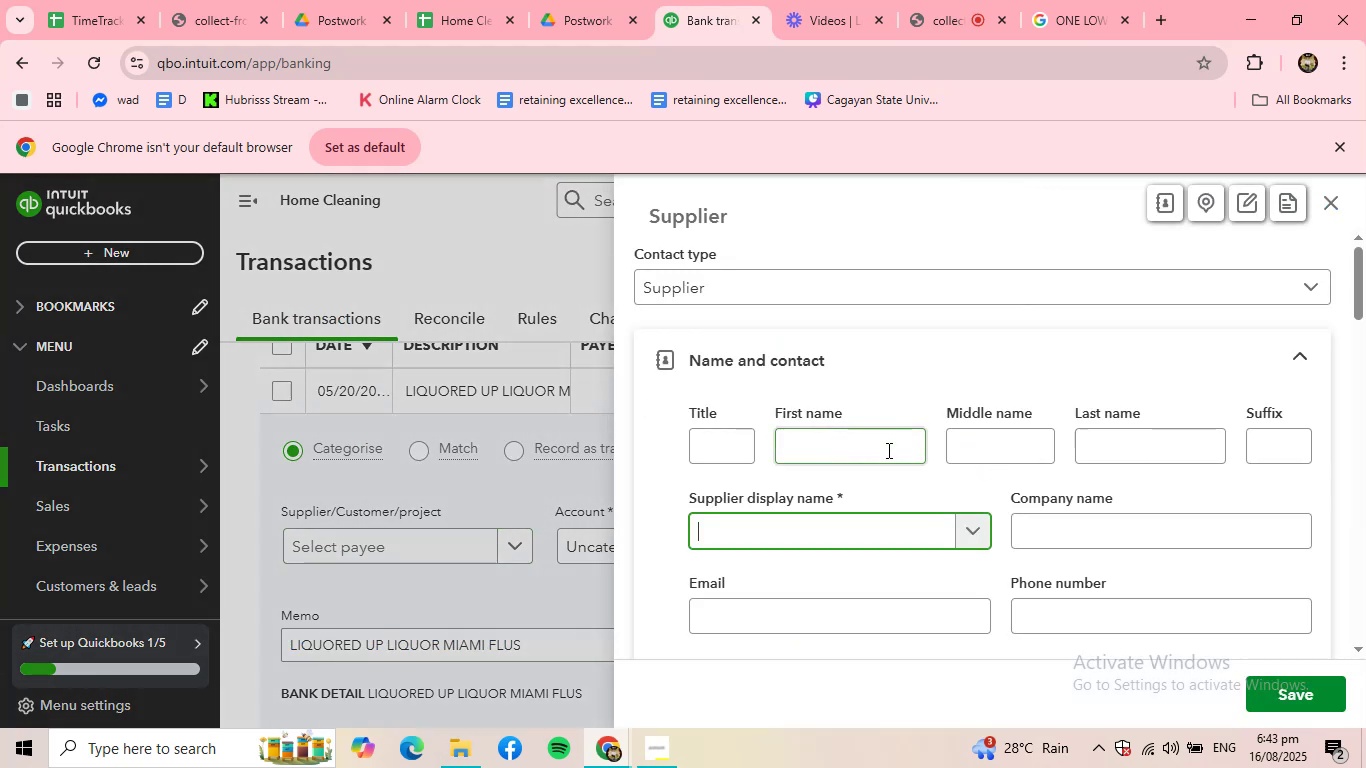 
key(Control+ControlLeft)
 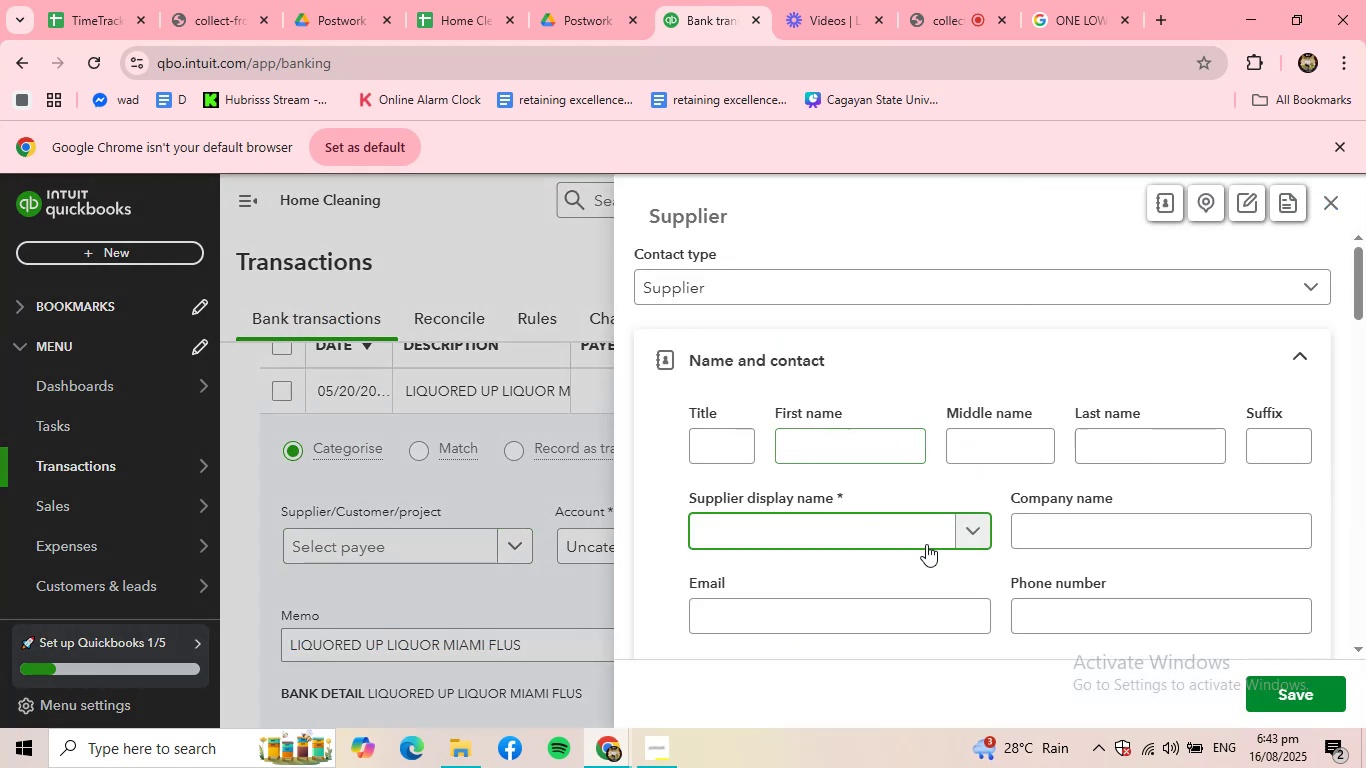 
key(Control+V)
 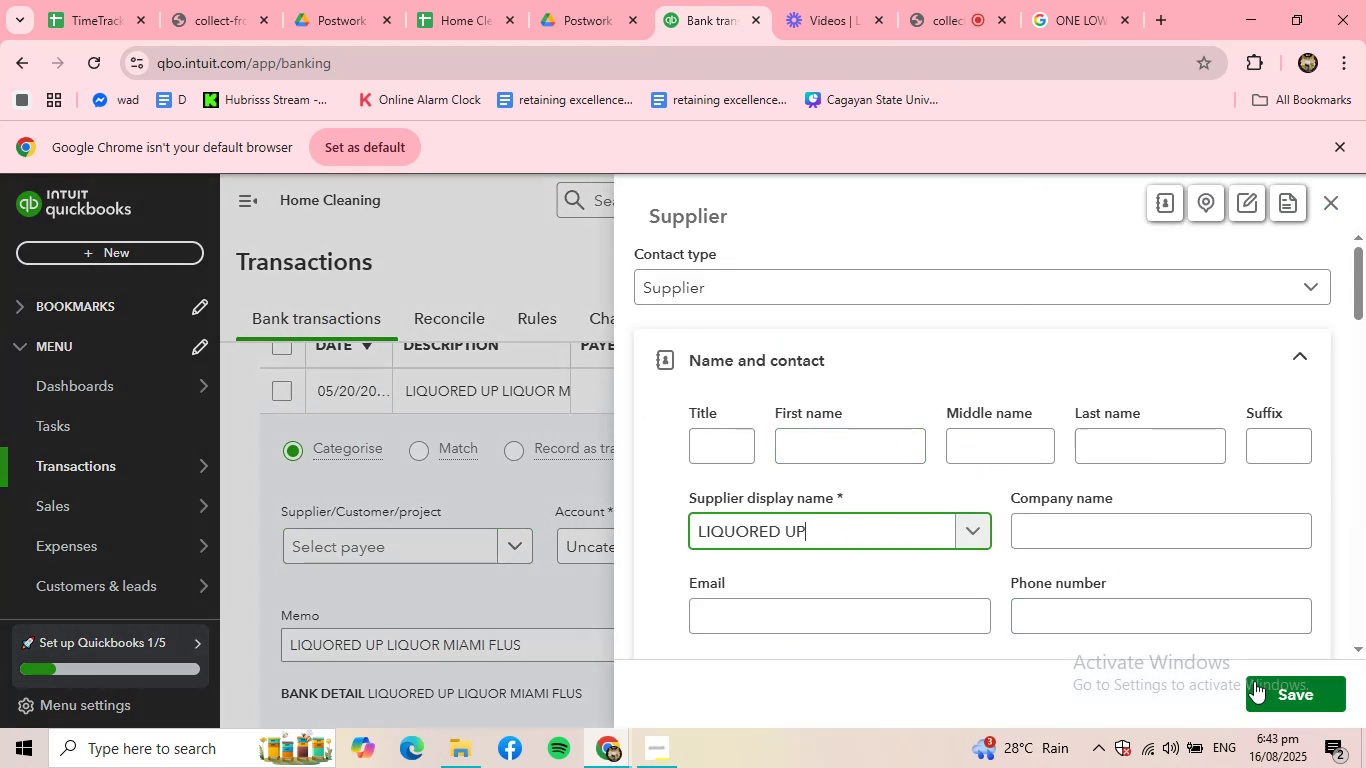 
left_click([1272, 683])
 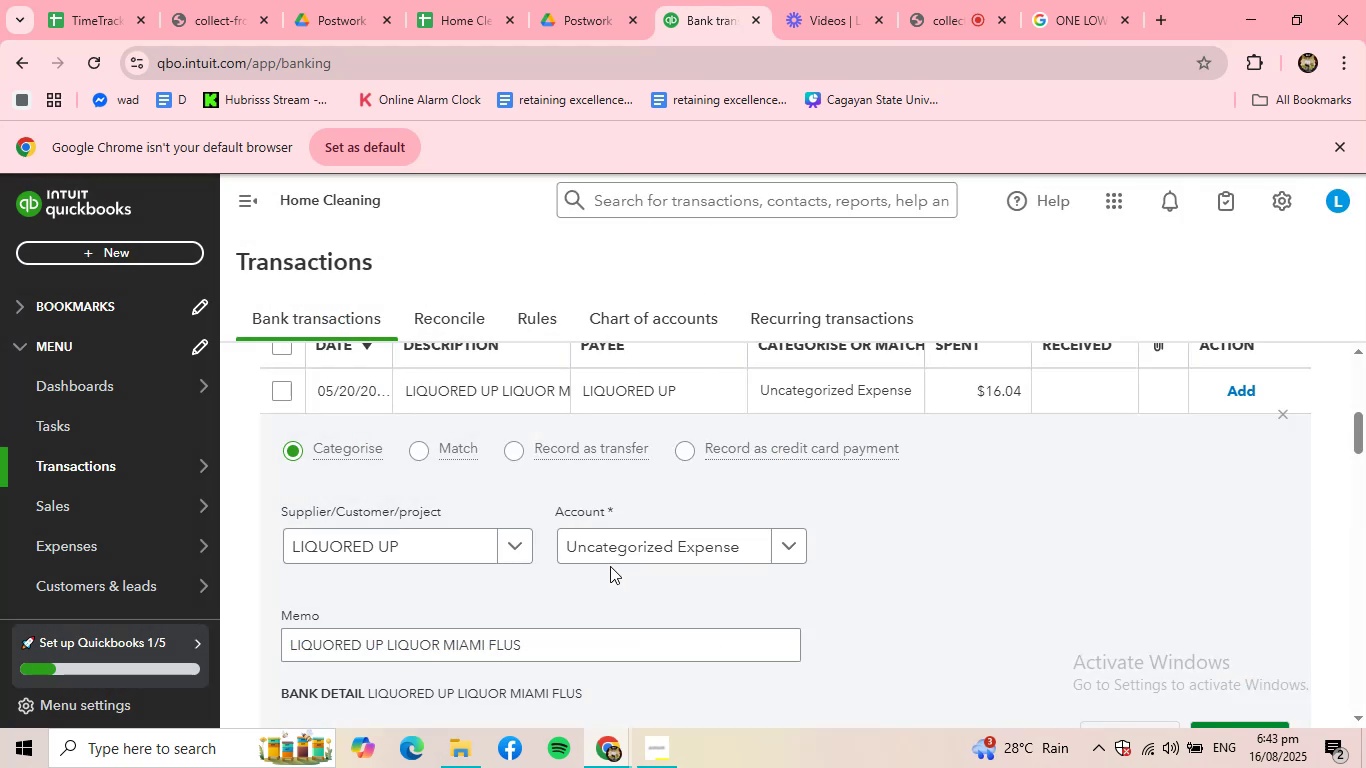 
double_click([613, 551])
 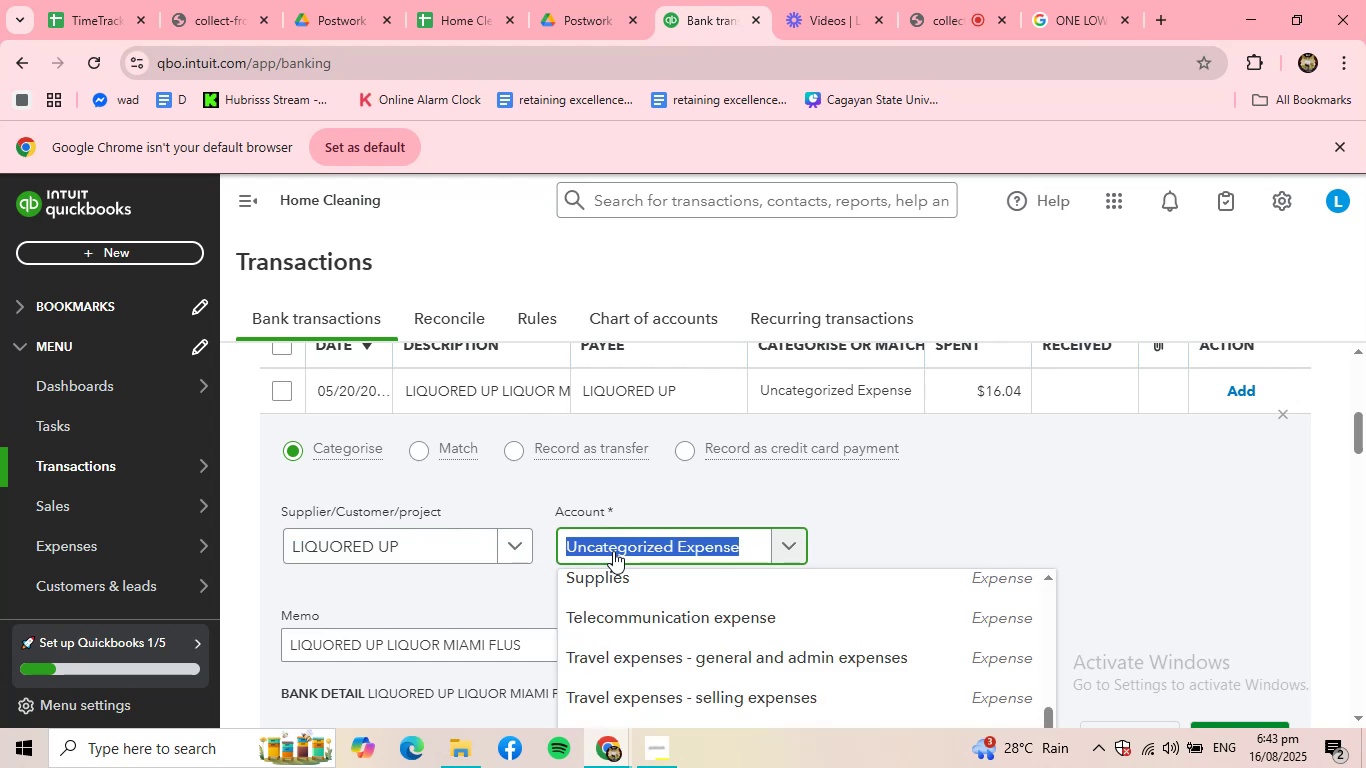 
type(MEA)
 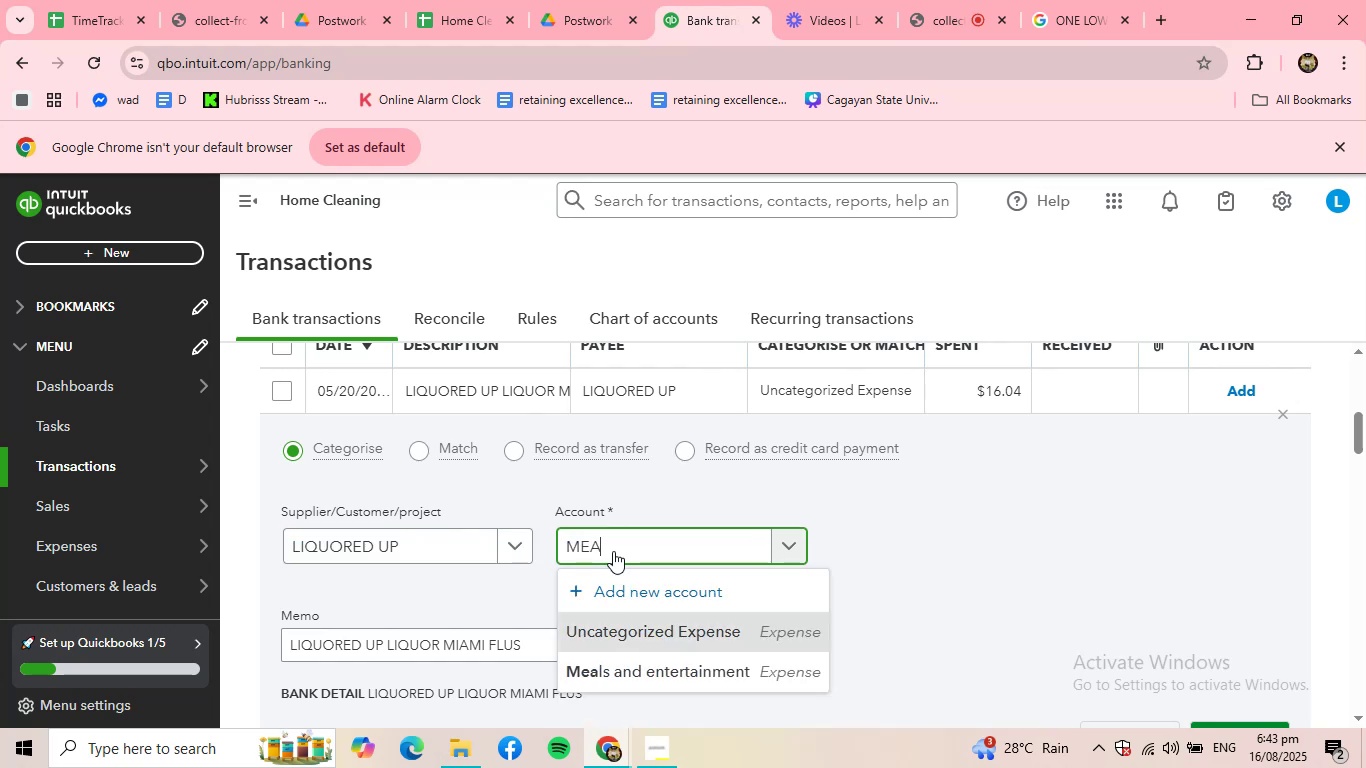 
wait(5.83)
 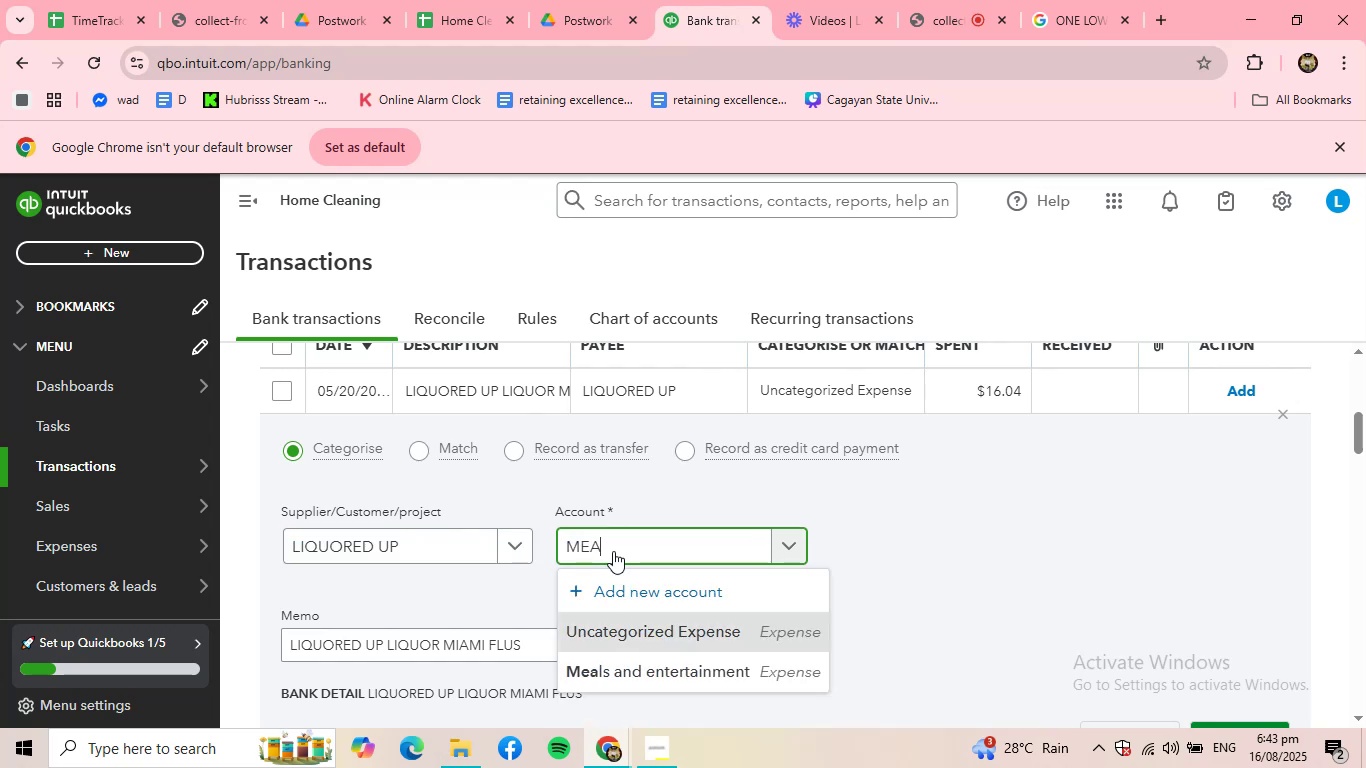 
left_click([638, 659])
 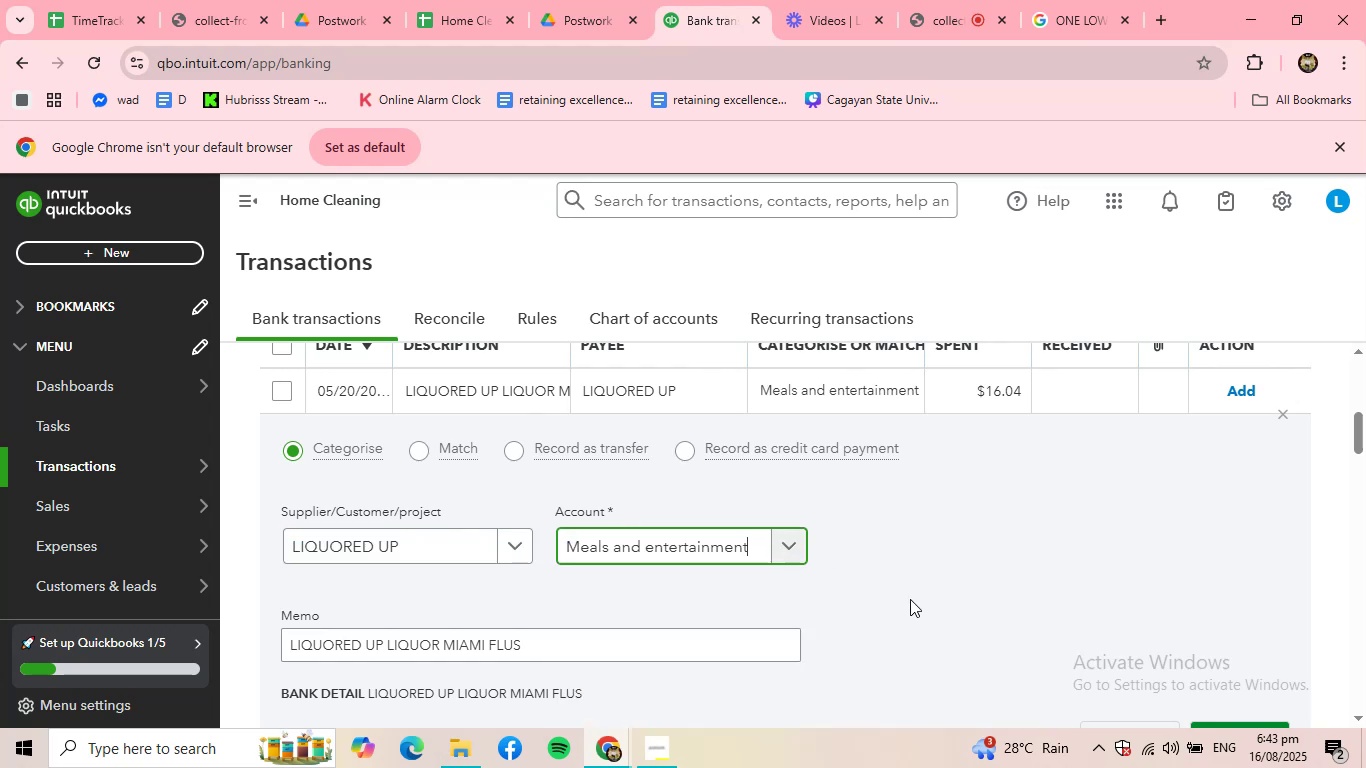 
scroll: coordinate [910, 599], scroll_direction: down, amount: 1.0
 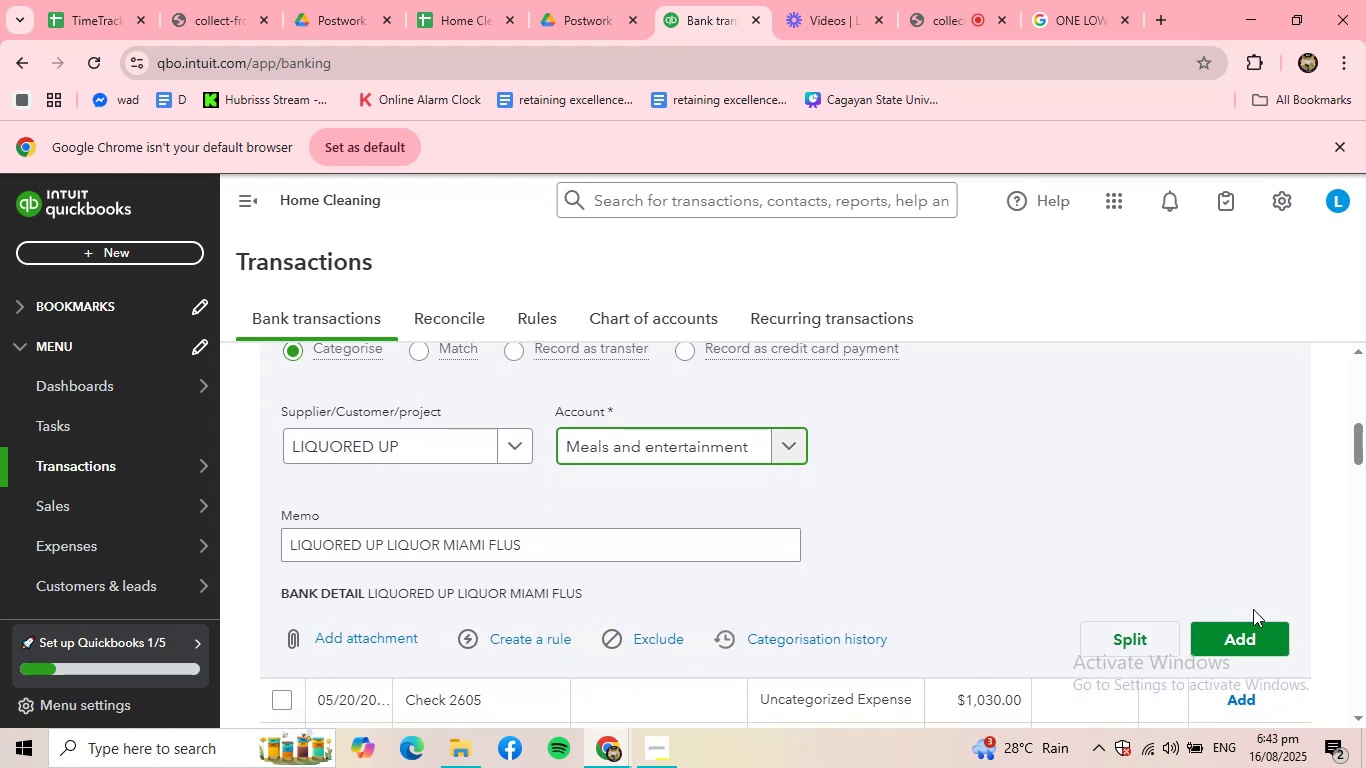 
left_click([1250, 626])
 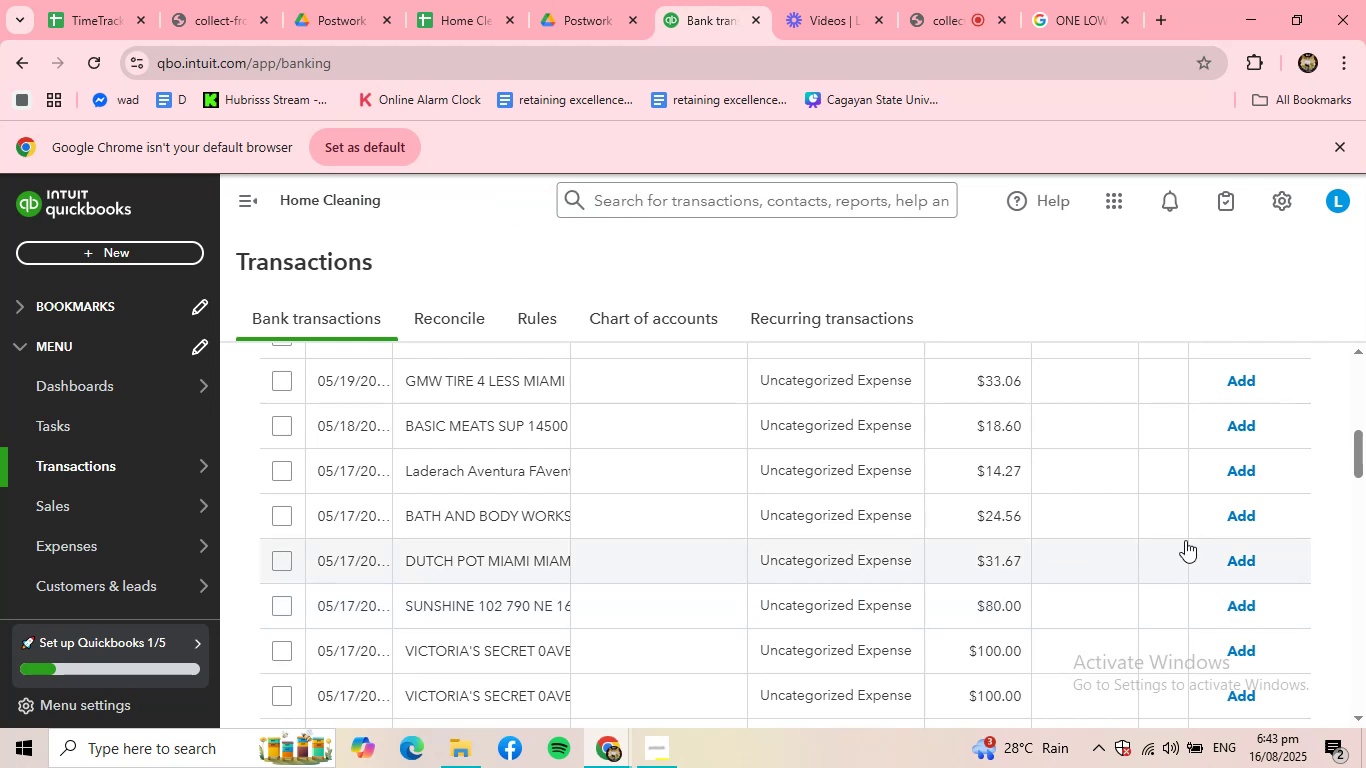 
wait(12.97)
 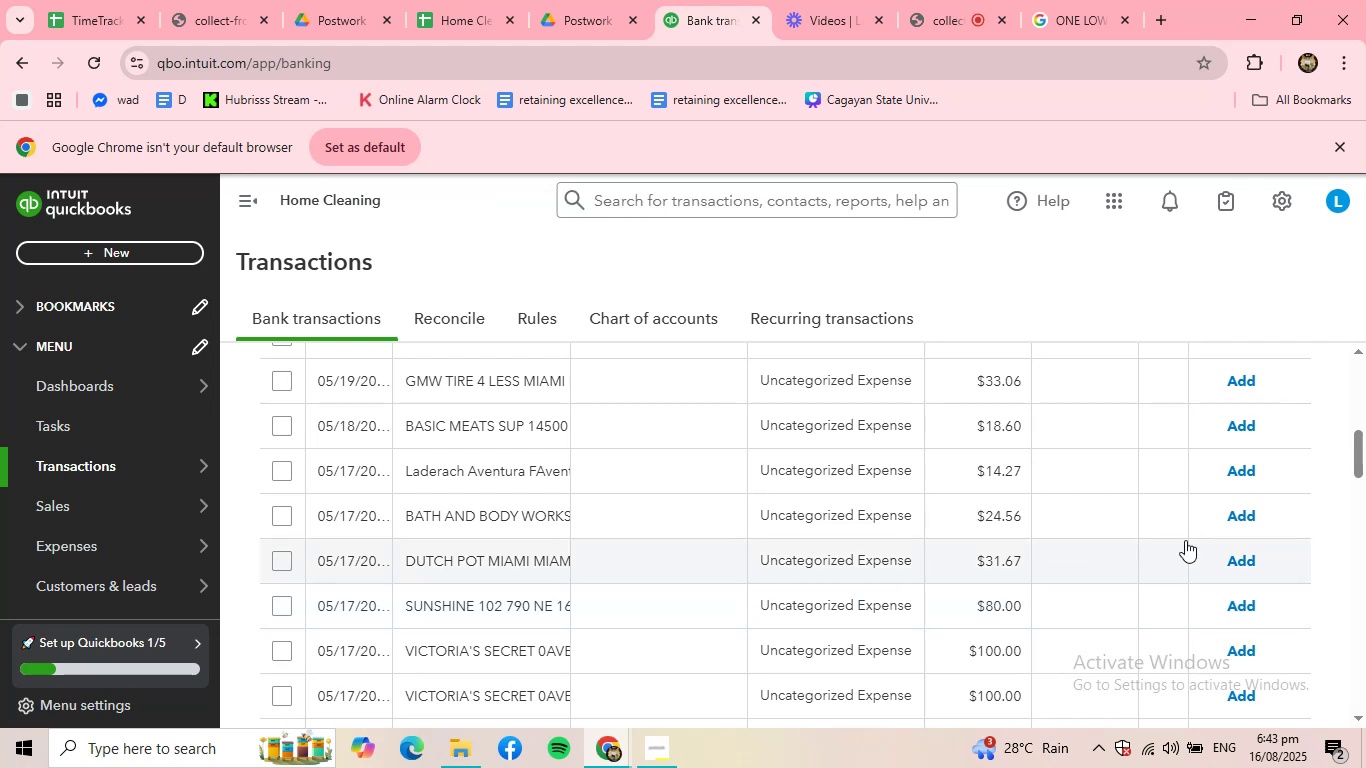 
scroll: coordinate [804, 494], scroll_direction: up, amount: 2.0
 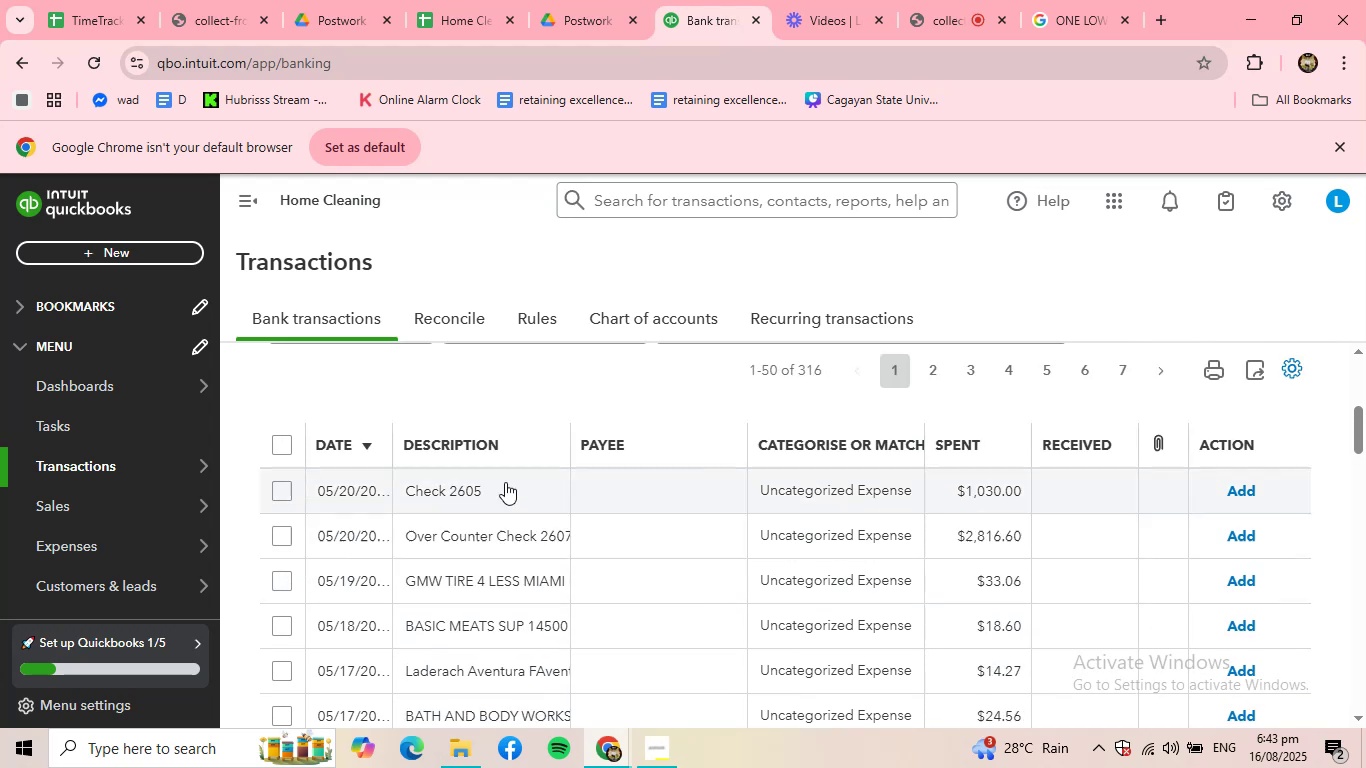 
left_click([501, 471])
 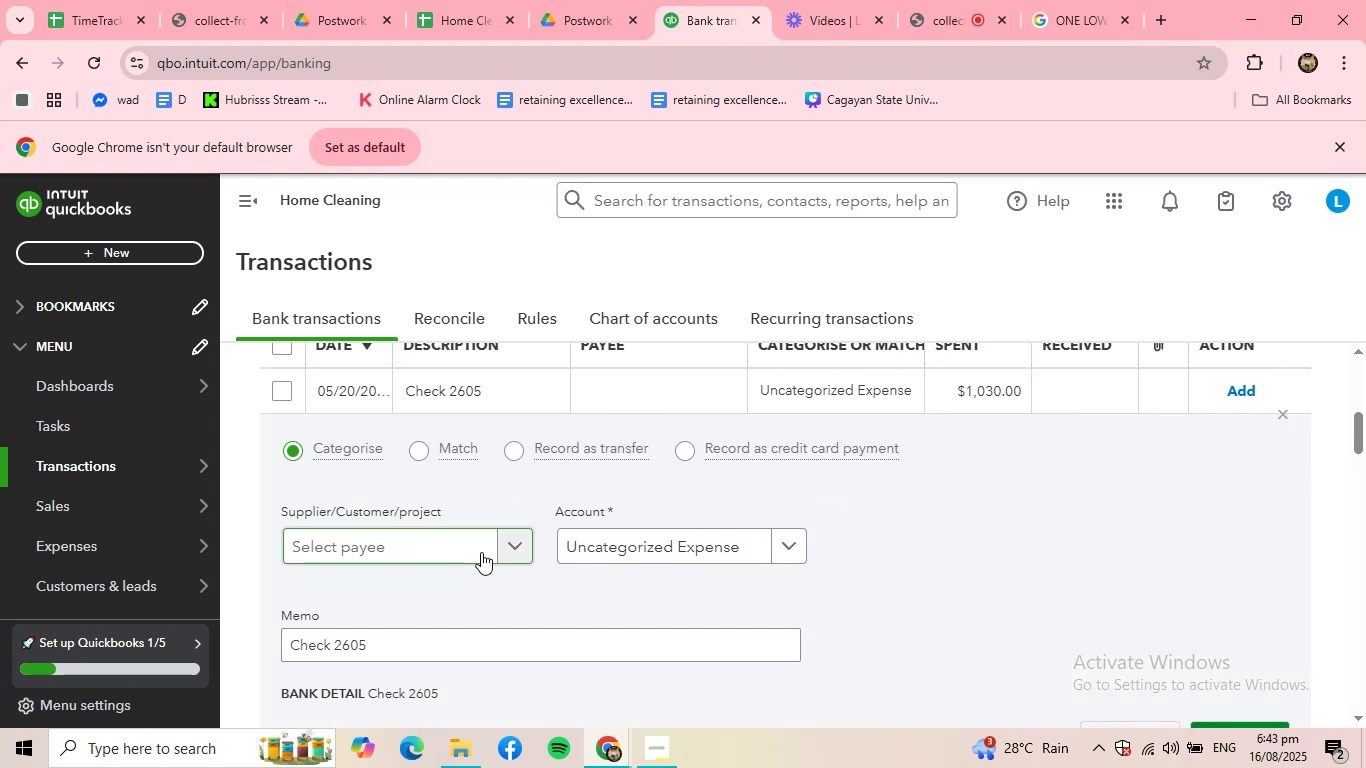 
left_click([481, 552])
 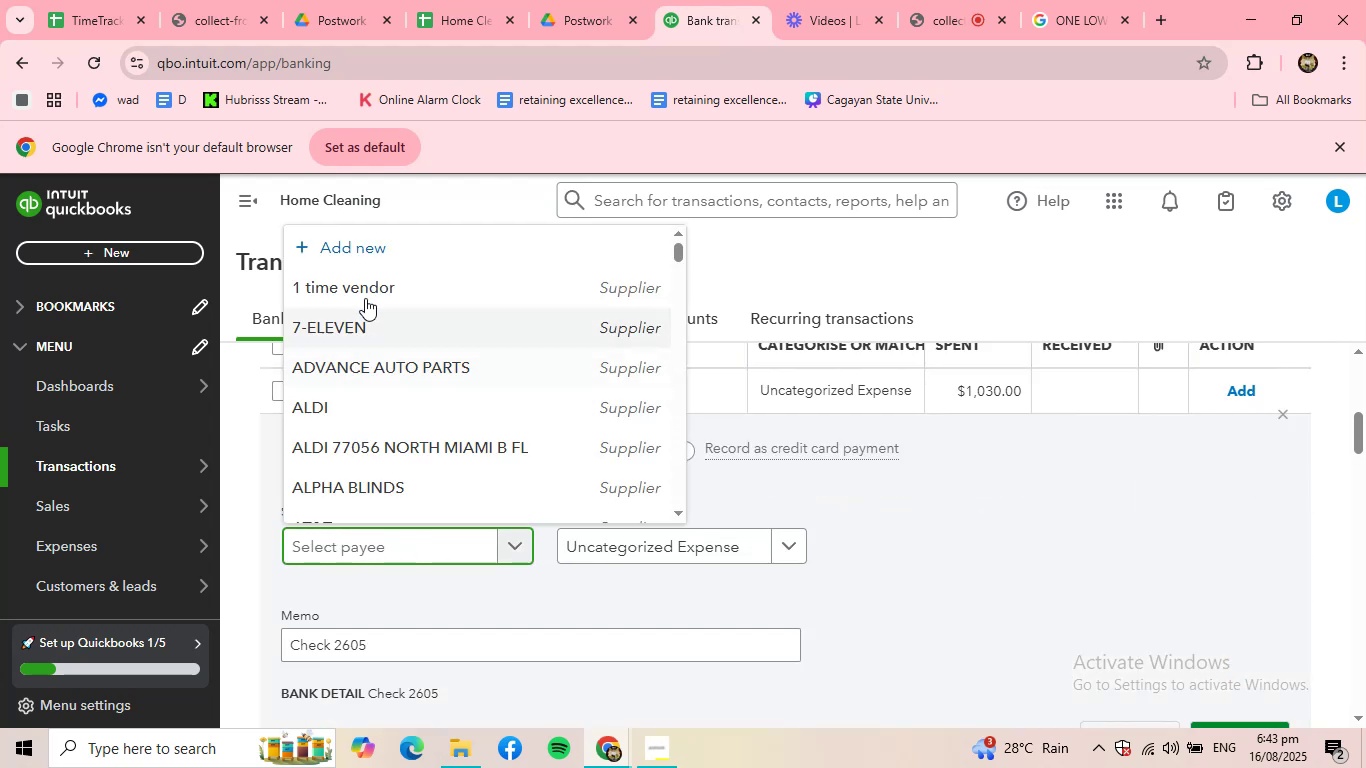 
left_click([366, 283])
 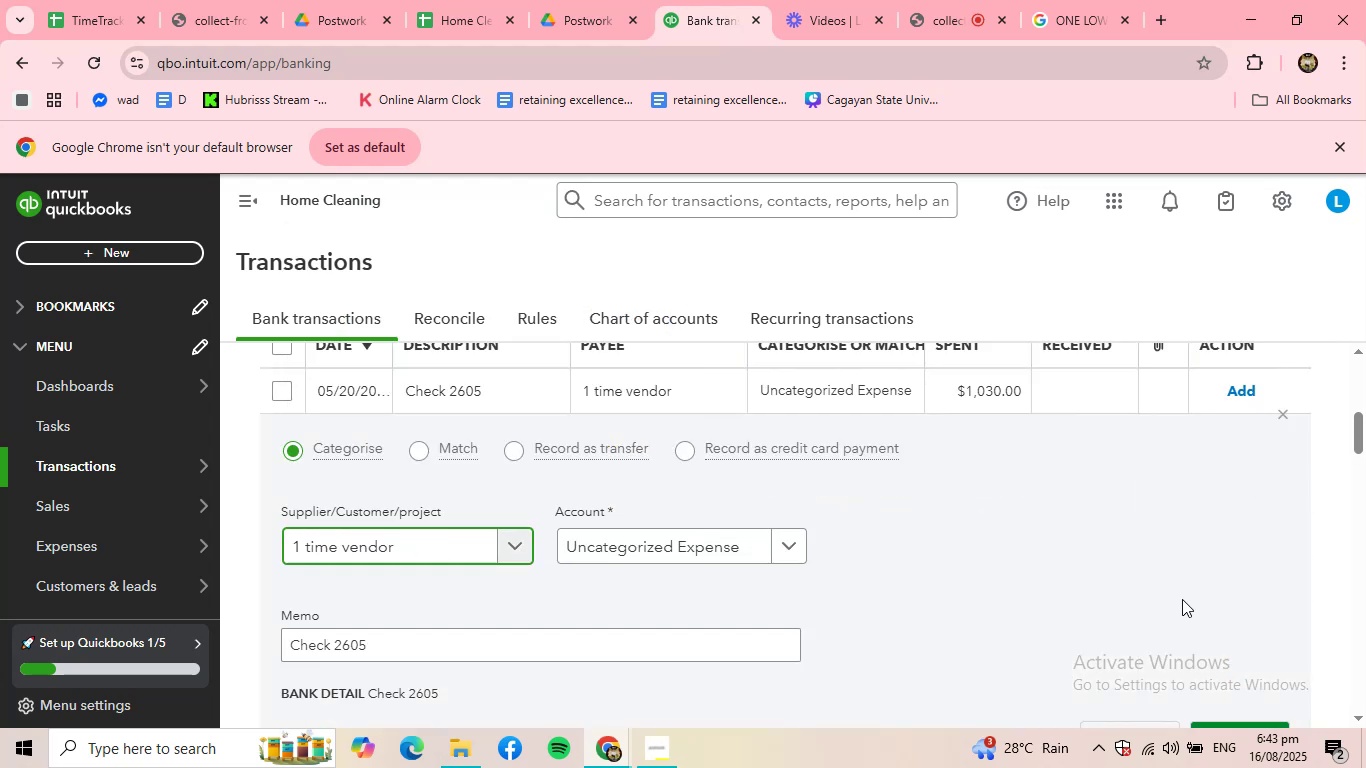 
scroll: coordinate [1209, 634], scroll_direction: down, amount: 1.0
 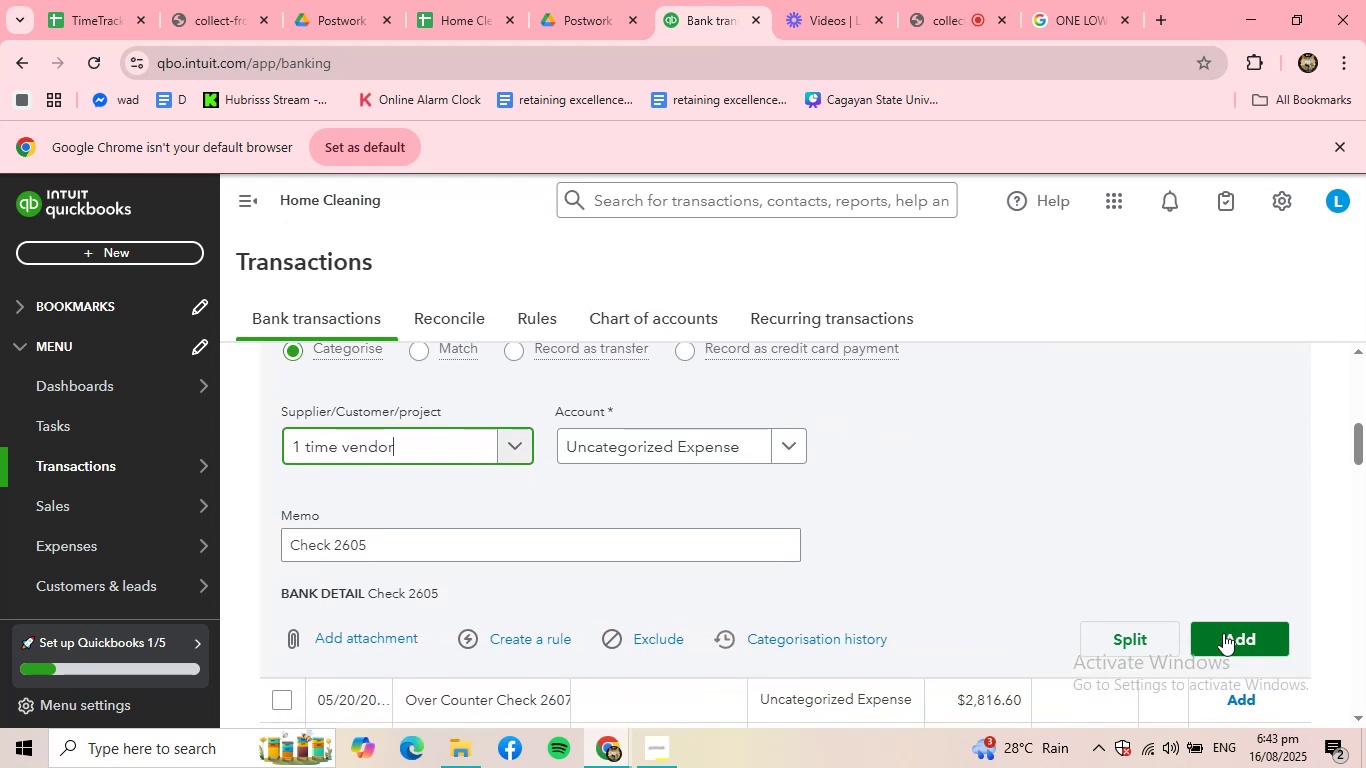 
left_click([1227, 632])
 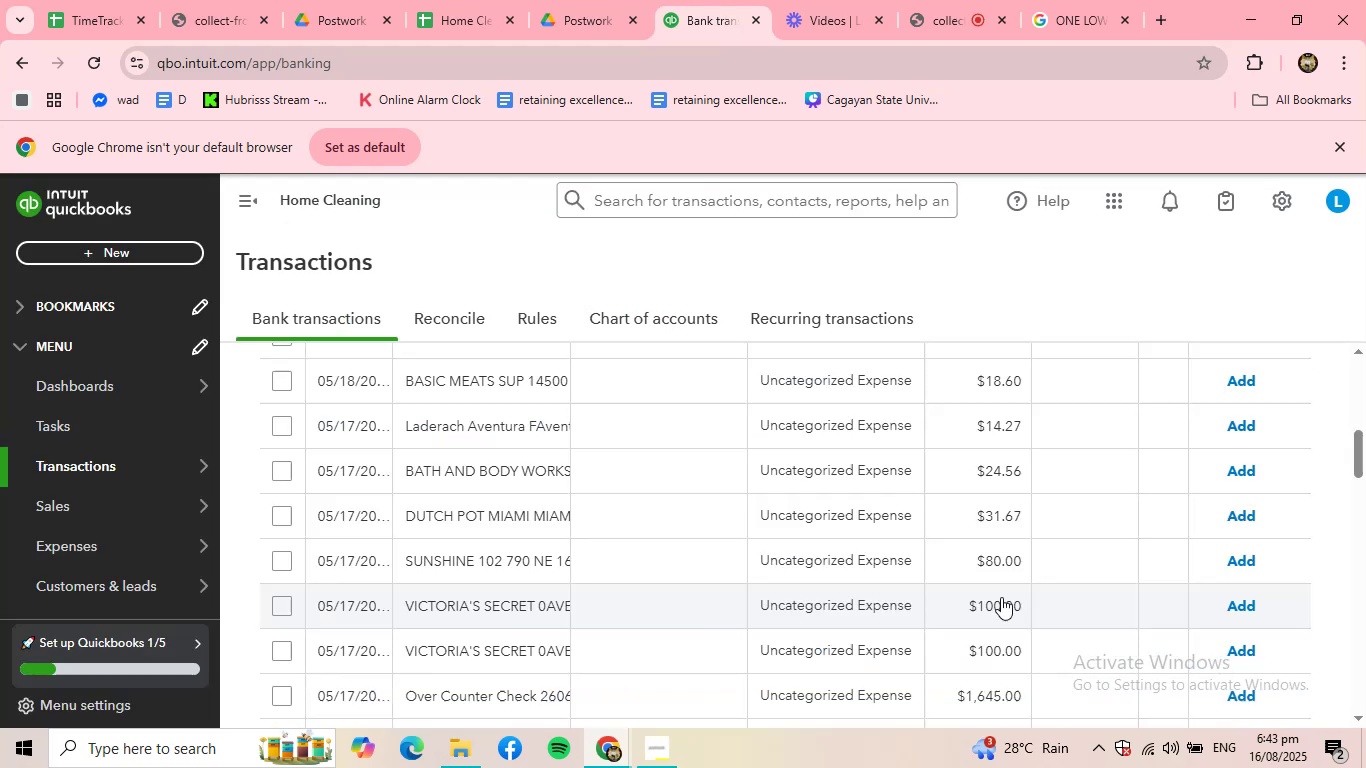 
scroll: coordinate [635, 532], scroll_direction: up, amount: 2.0
 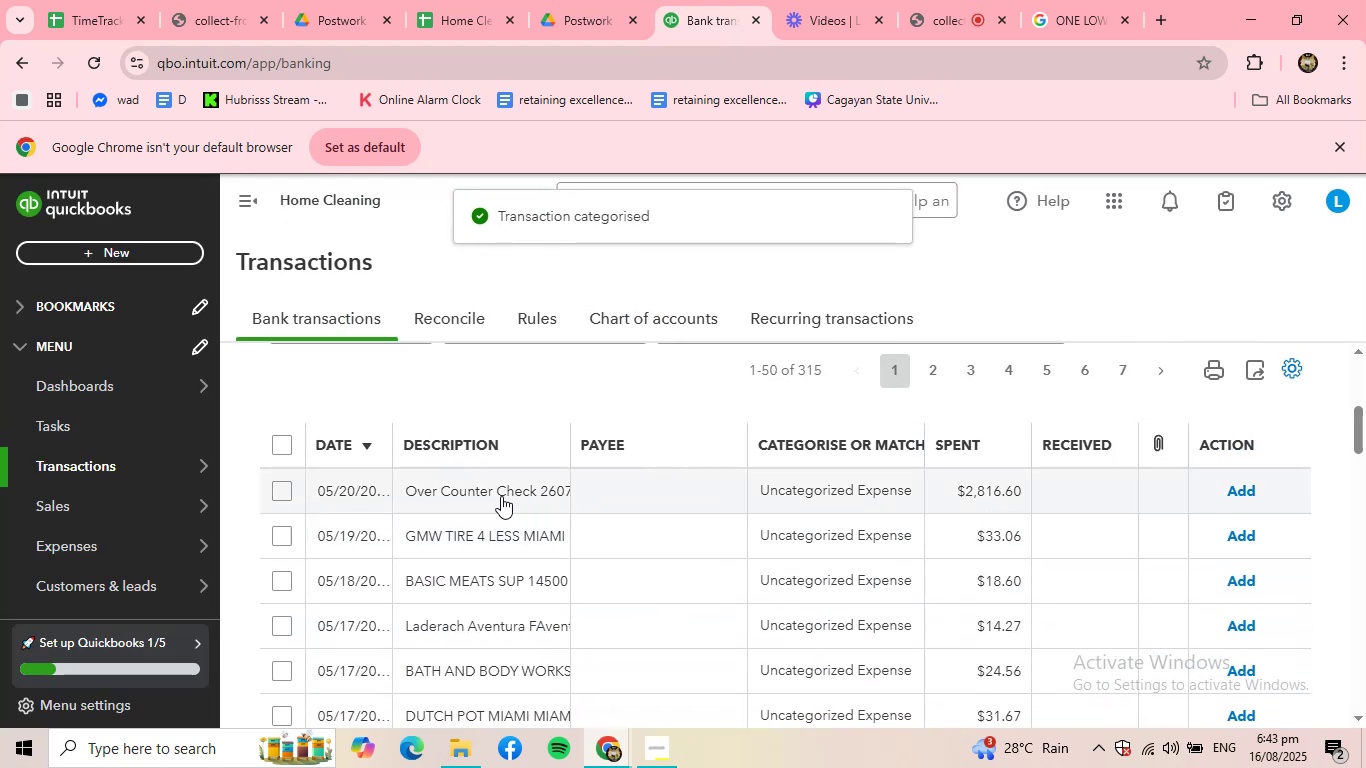 
left_click([498, 491])
 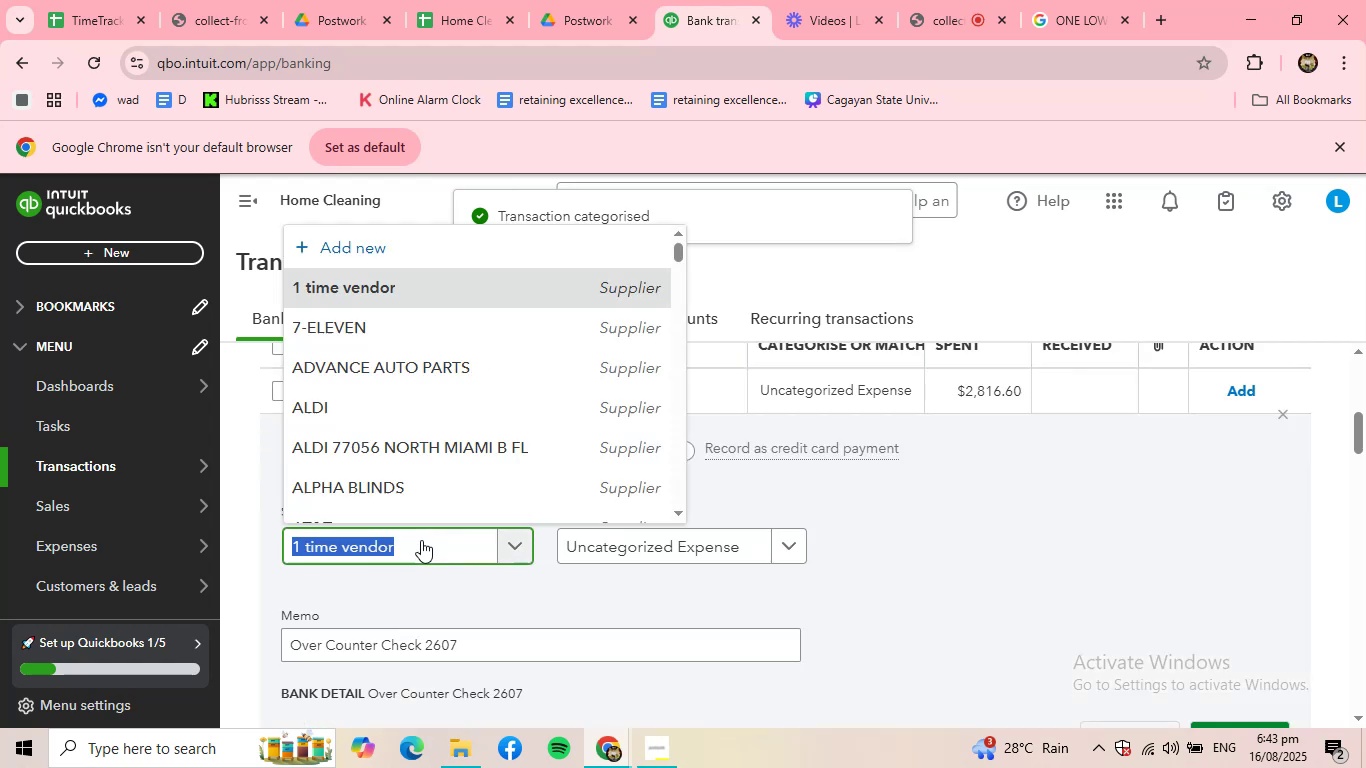 
double_click([421, 540])
 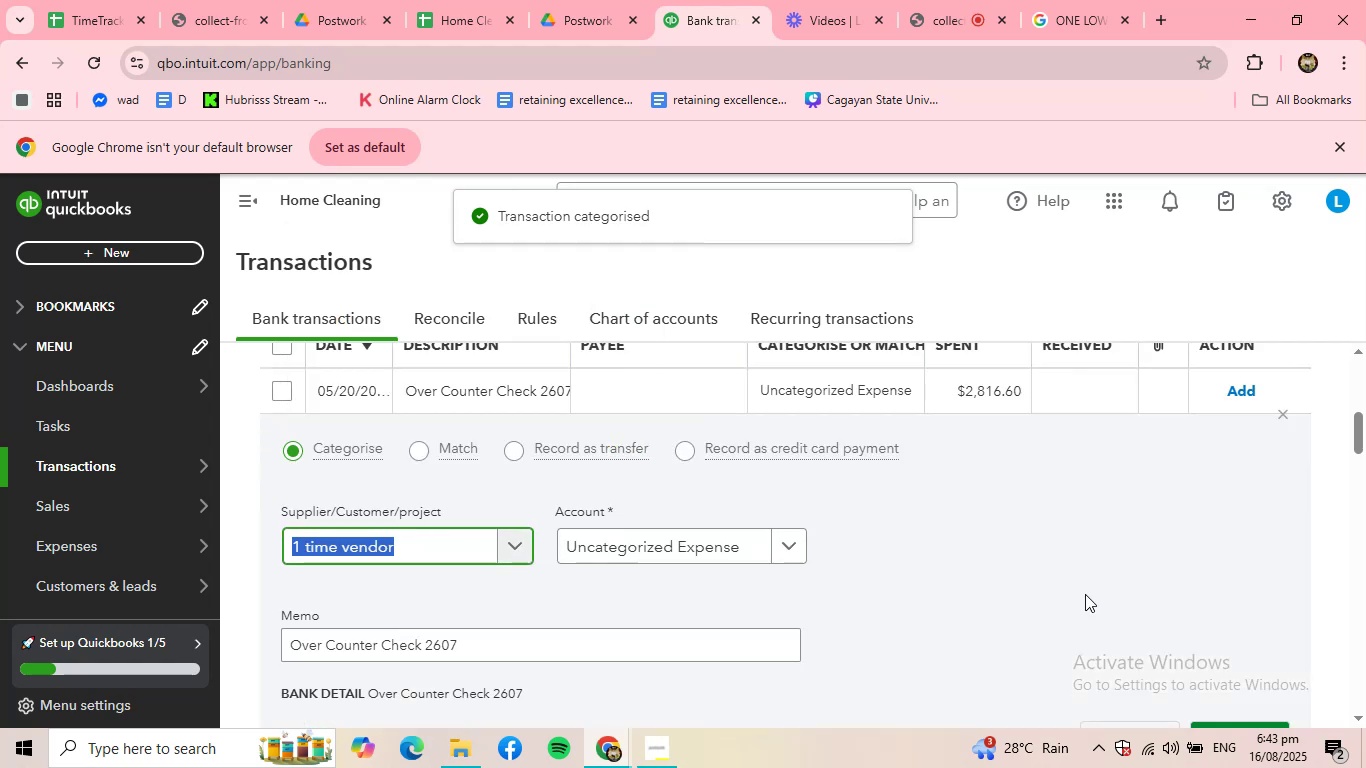 
scroll: coordinate [1127, 597], scroll_direction: down, amount: 1.0
 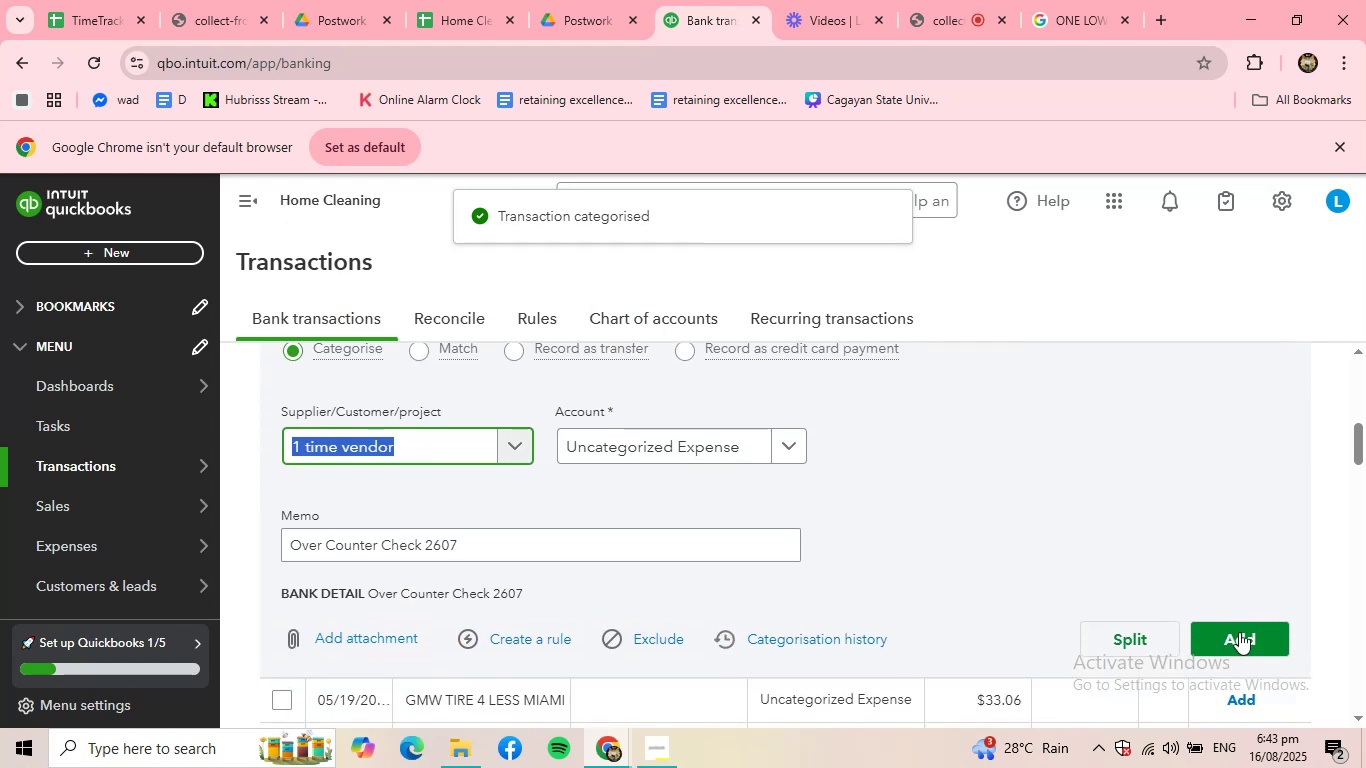 
left_click([1245, 646])
 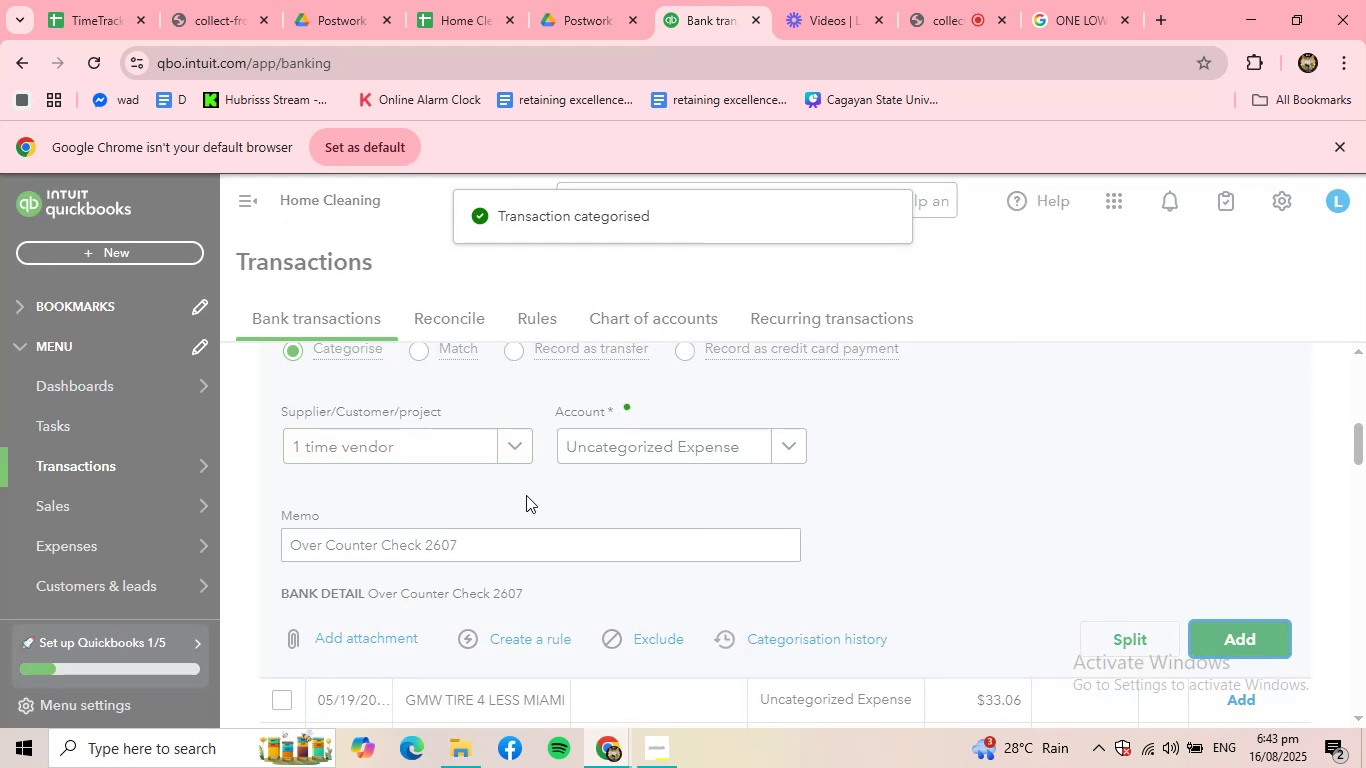 
scroll: coordinate [526, 495], scroll_direction: up, amount: 2.0
 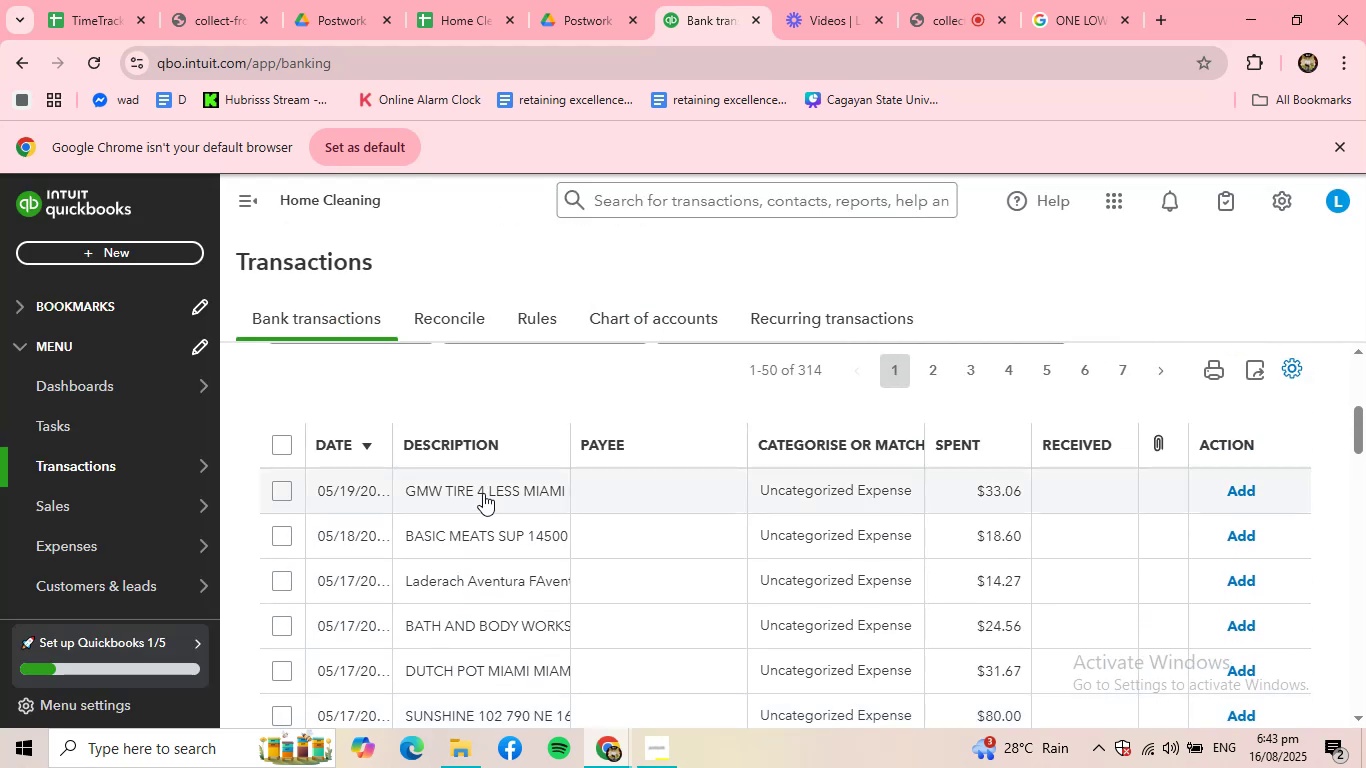 
left_click([483, 493])
 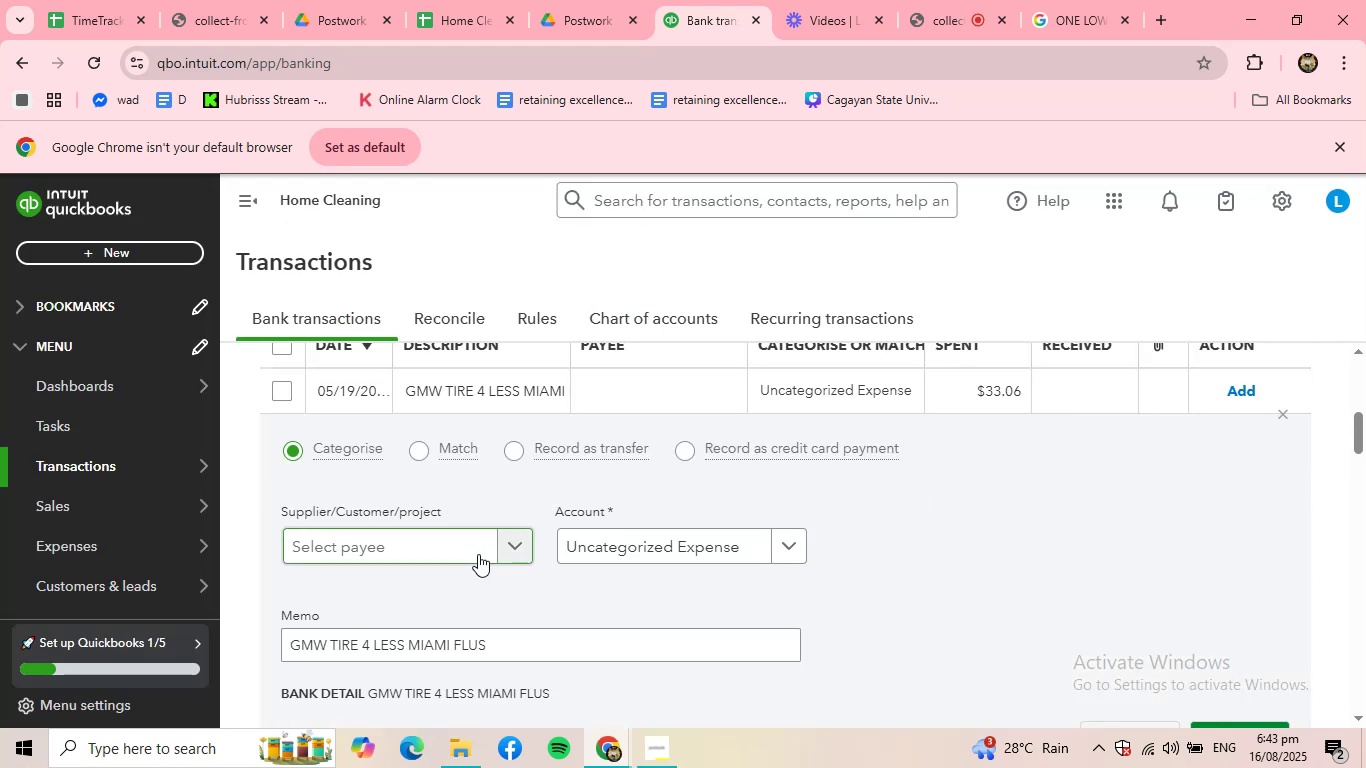 
left_click([437, 547])
 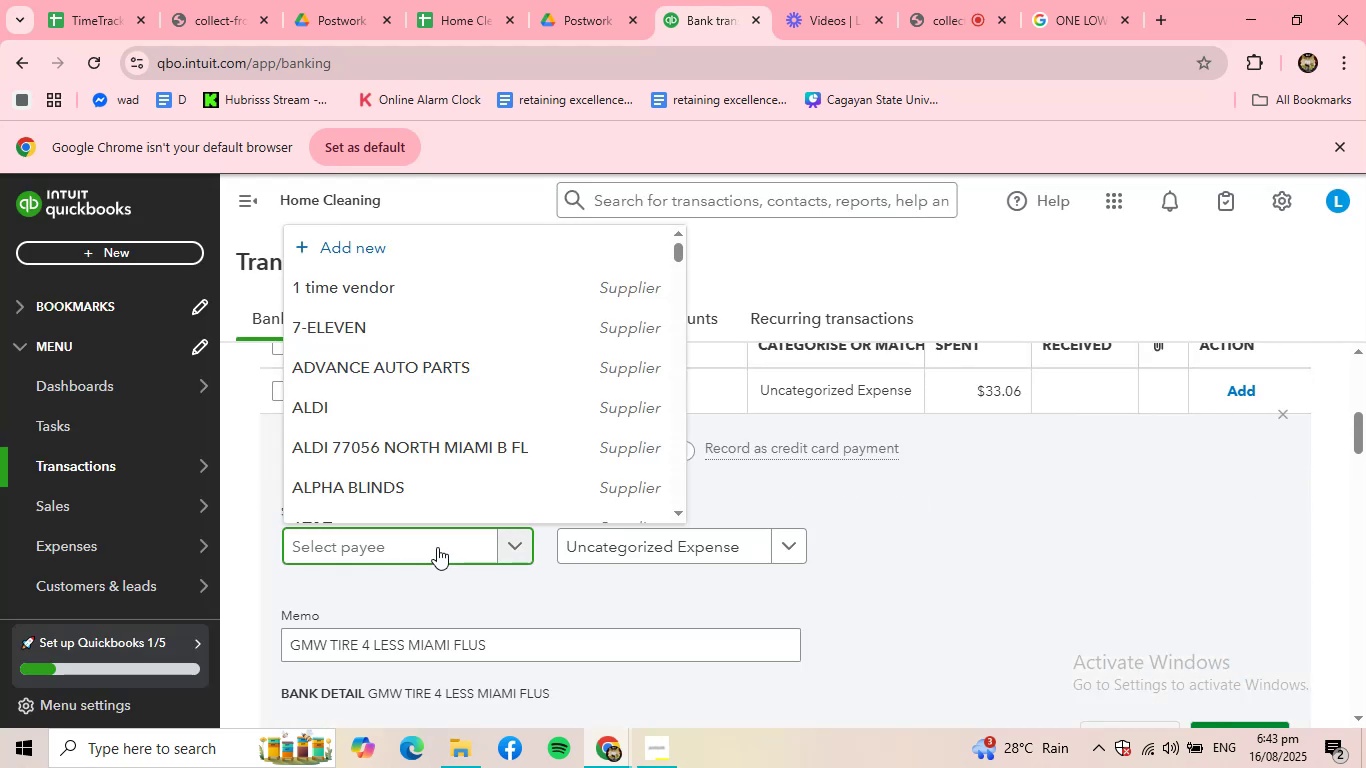 
type(M)
key(Backspace)
type(GMW)
 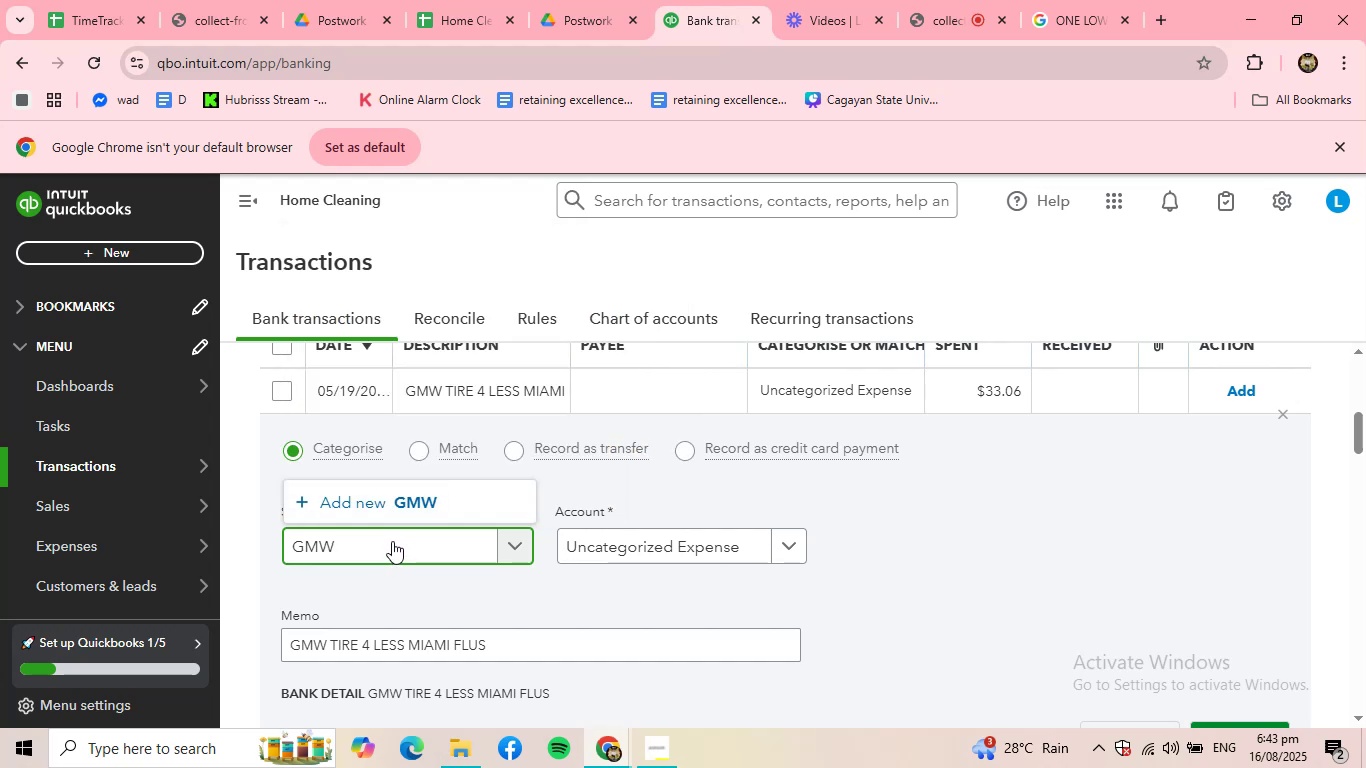 
hold_key(key=Backspace, duration=0.72)
 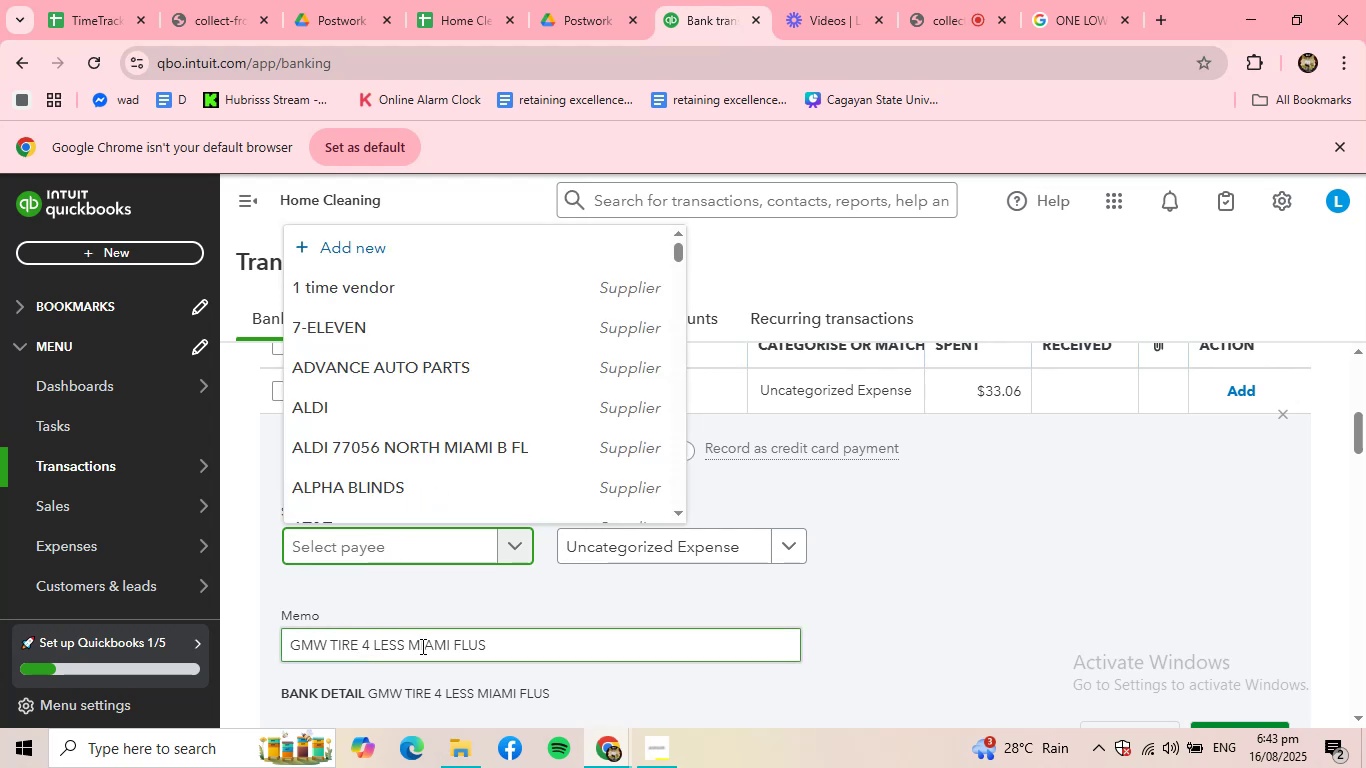 
left_click_drag(start_coordinate=[402, 648], to_coordinate=[288, 648])
 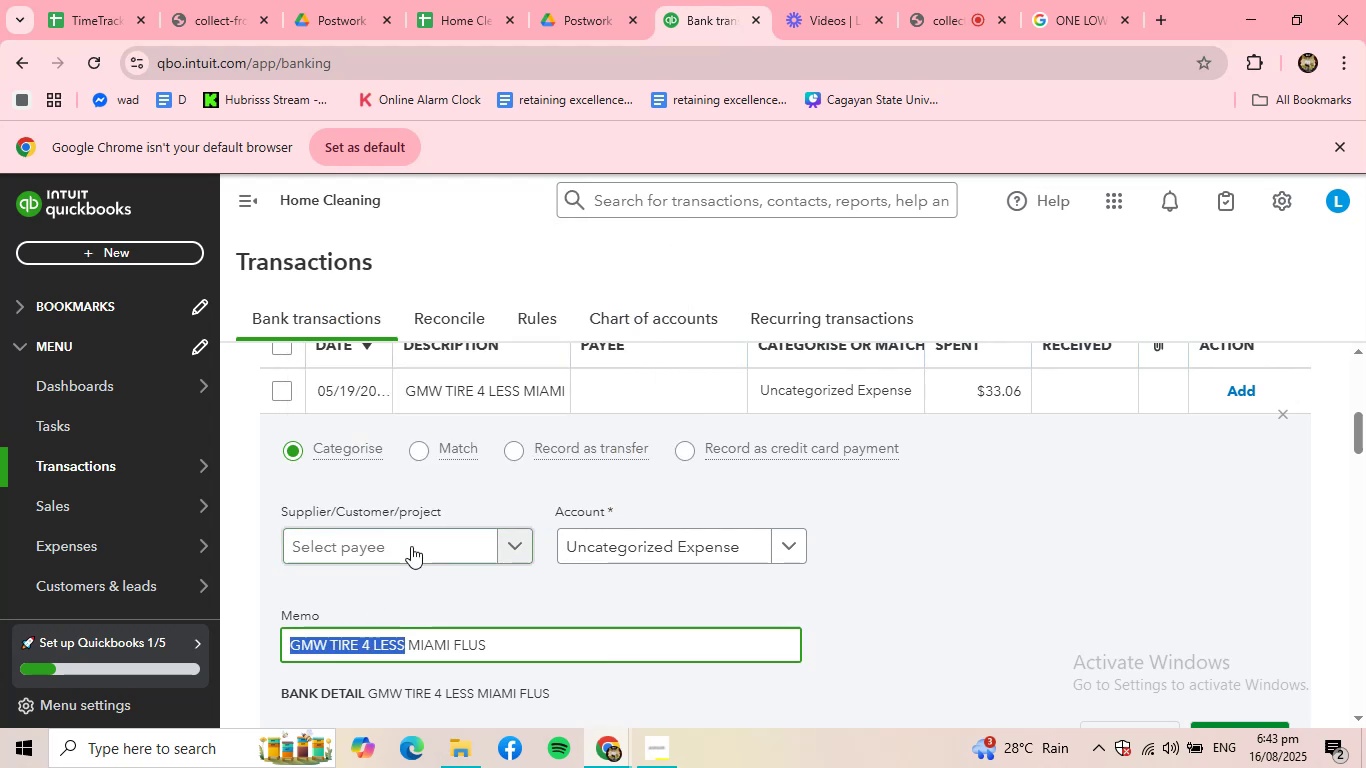 
key(Control+ControlLeft)
 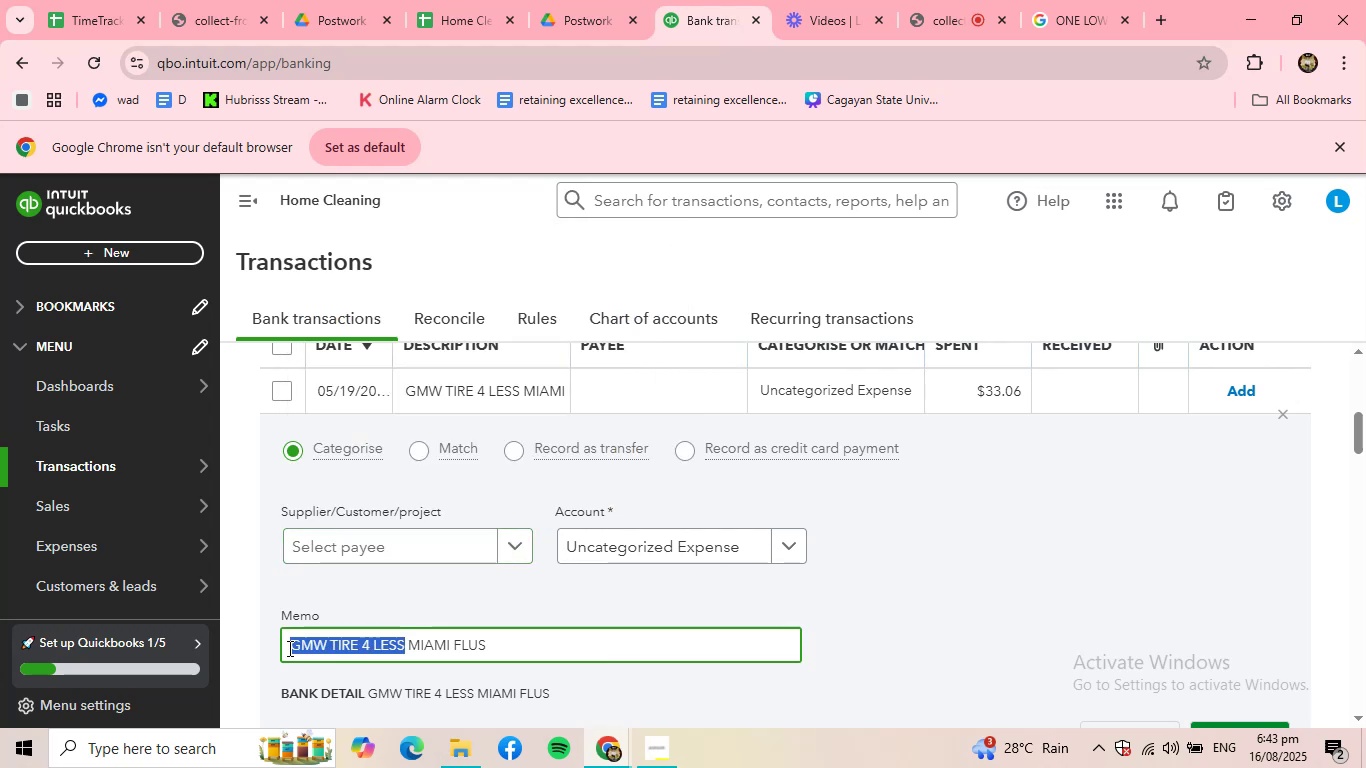 
key(Control+C)
 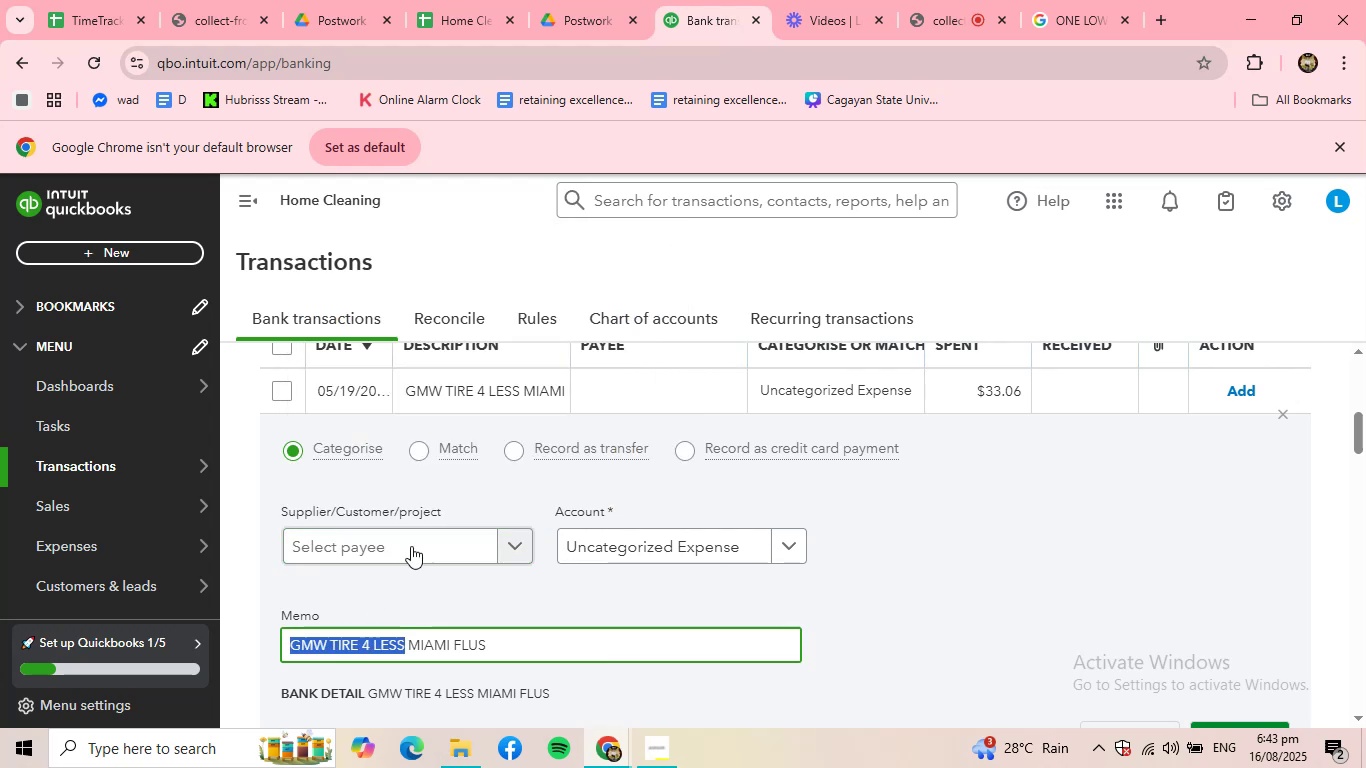 
left_click([411, 546])
 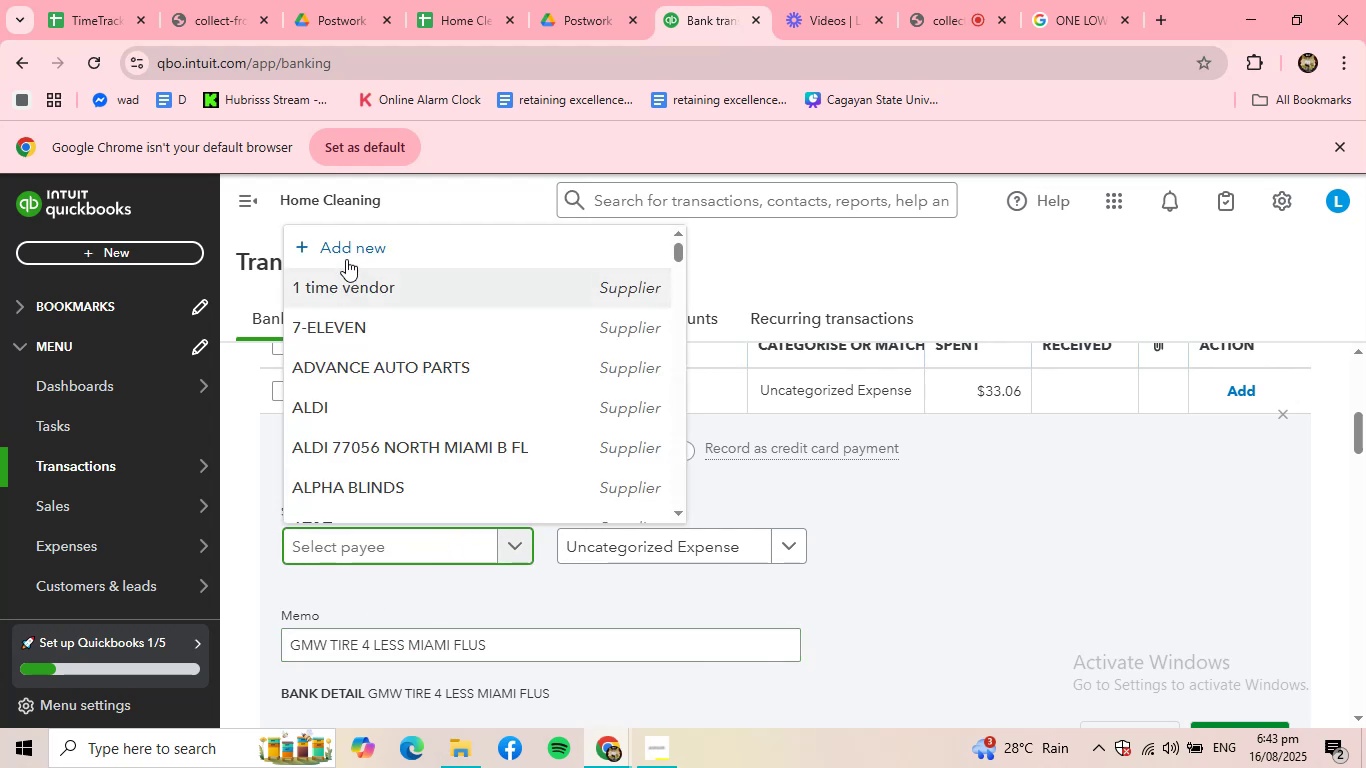 
left_click([349, 245])
 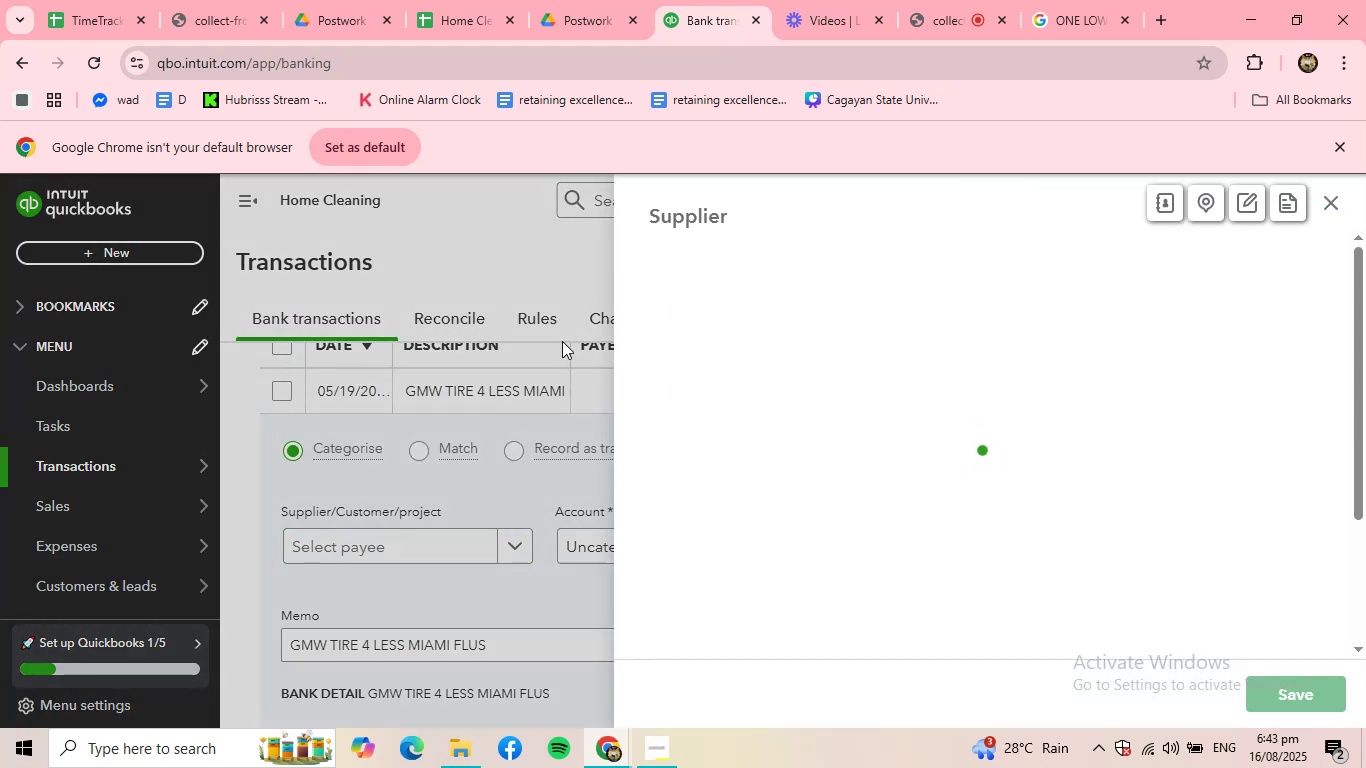 
key(Control+ControlLeft)
 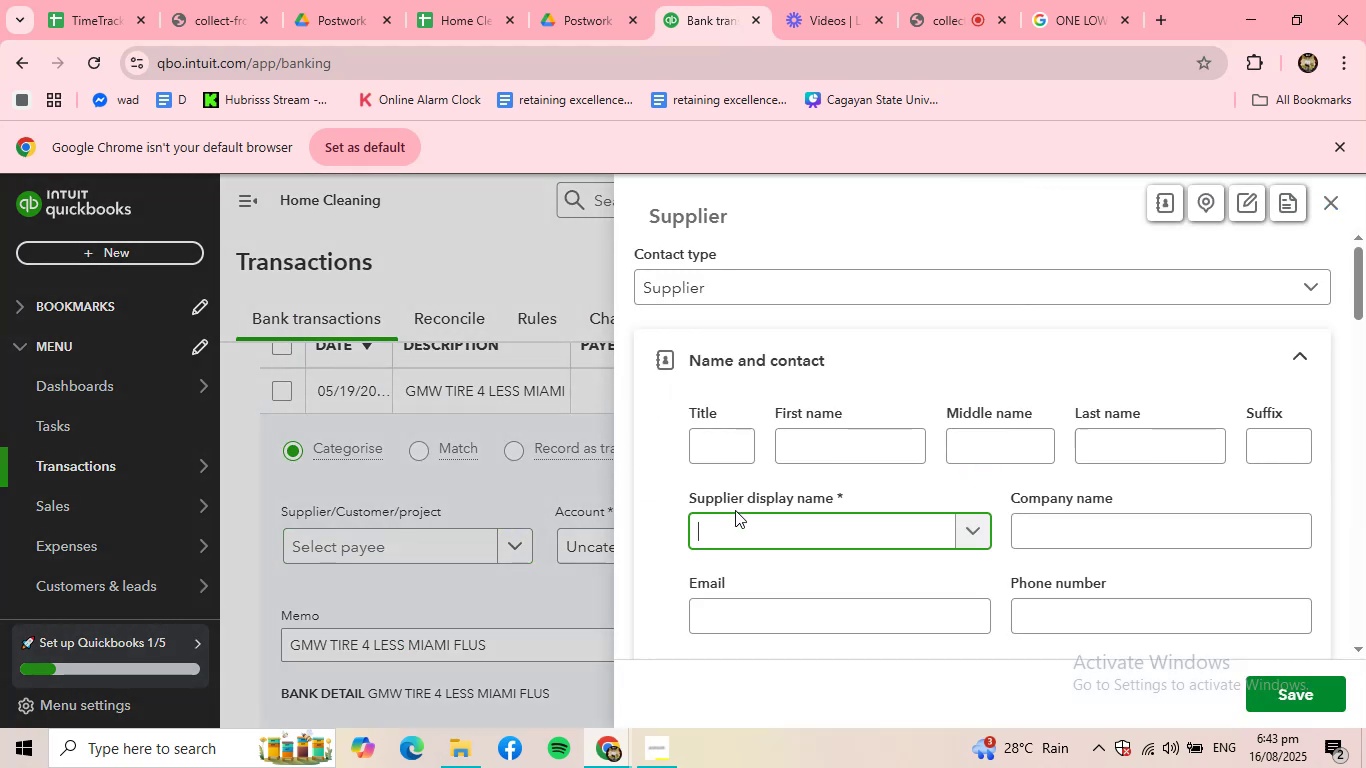 
key(Control+V)
 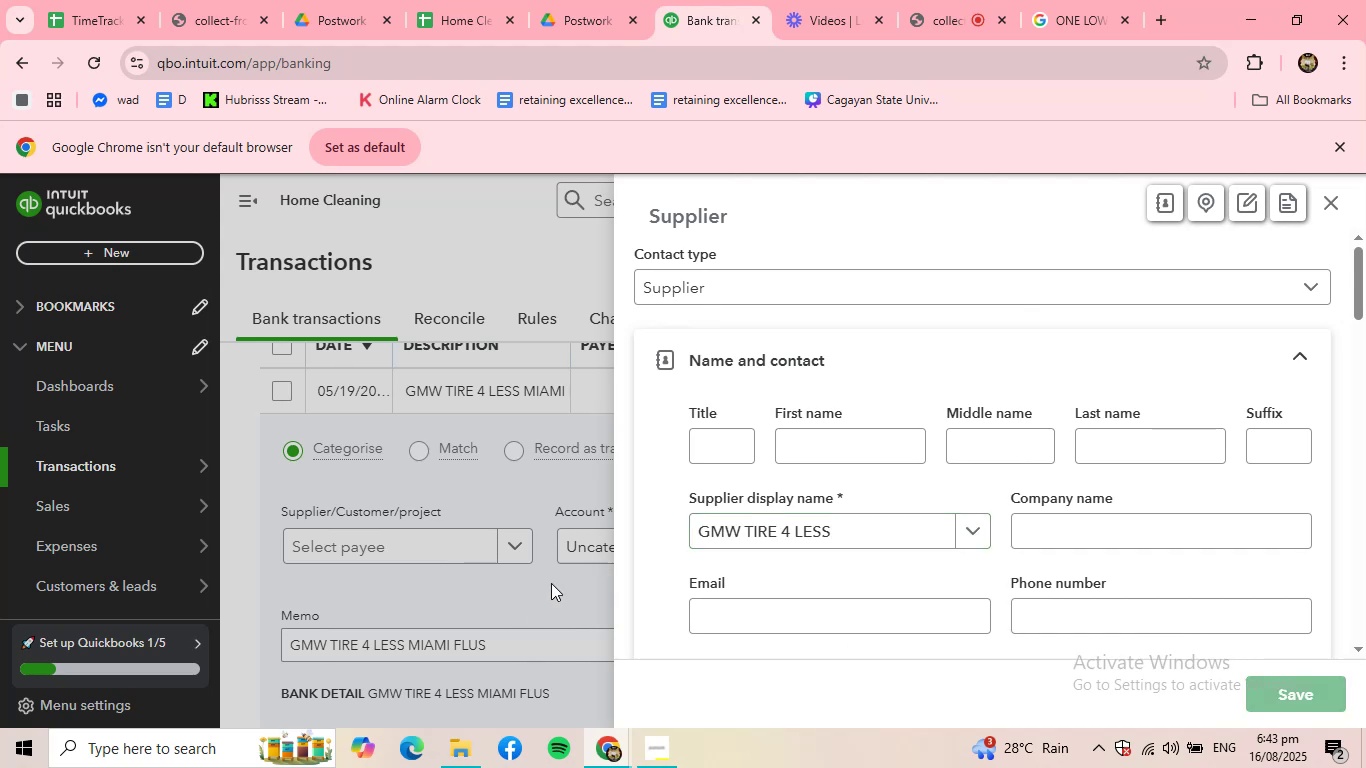 
left_click([595, 551])
 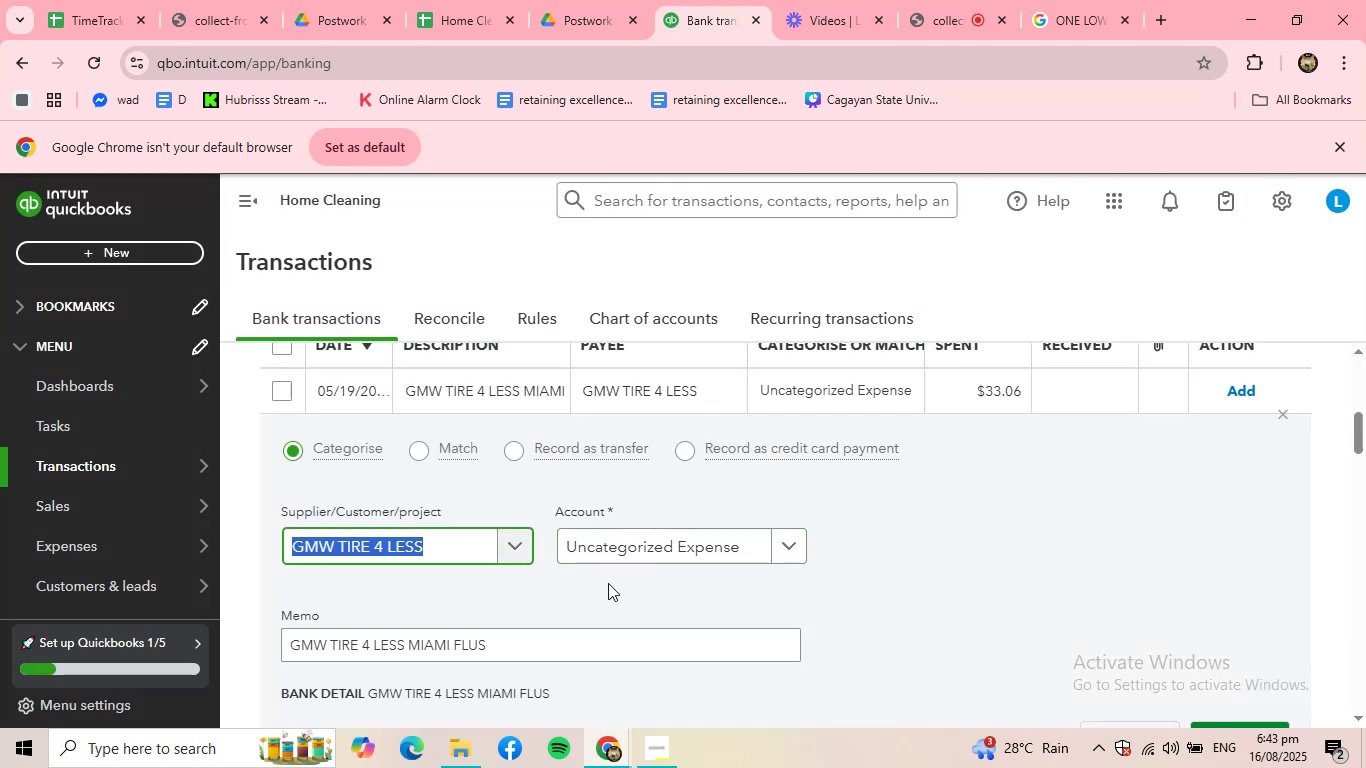 
left_click([626, 557])
 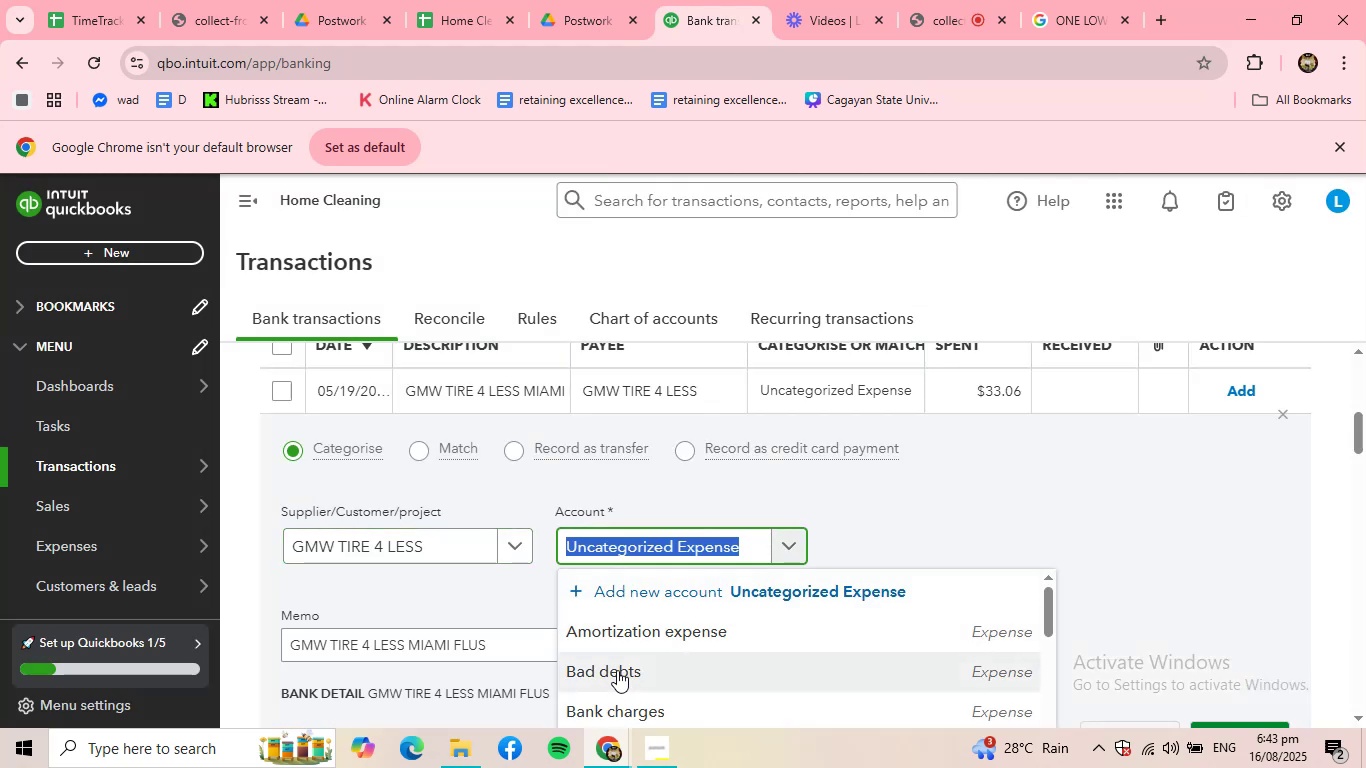 
type(SU)
 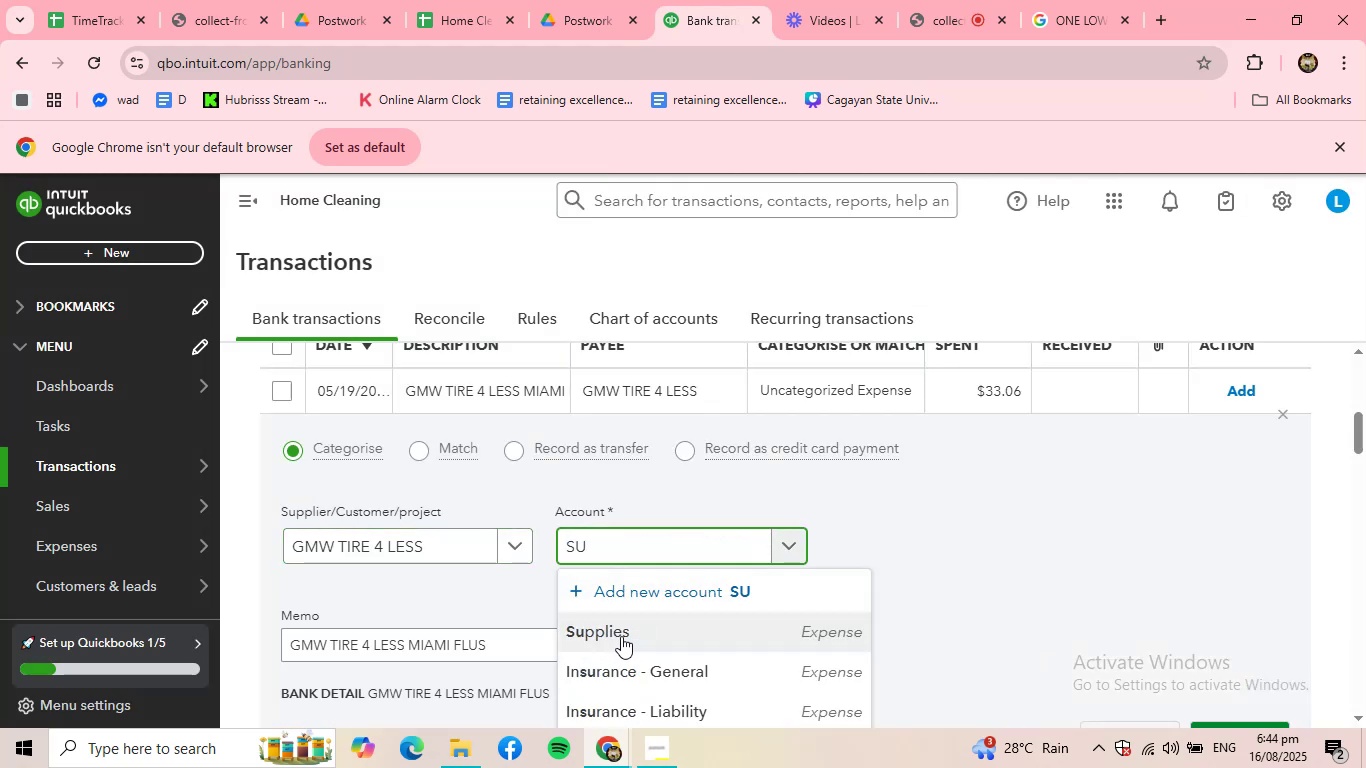 
left_click([620, 628])
 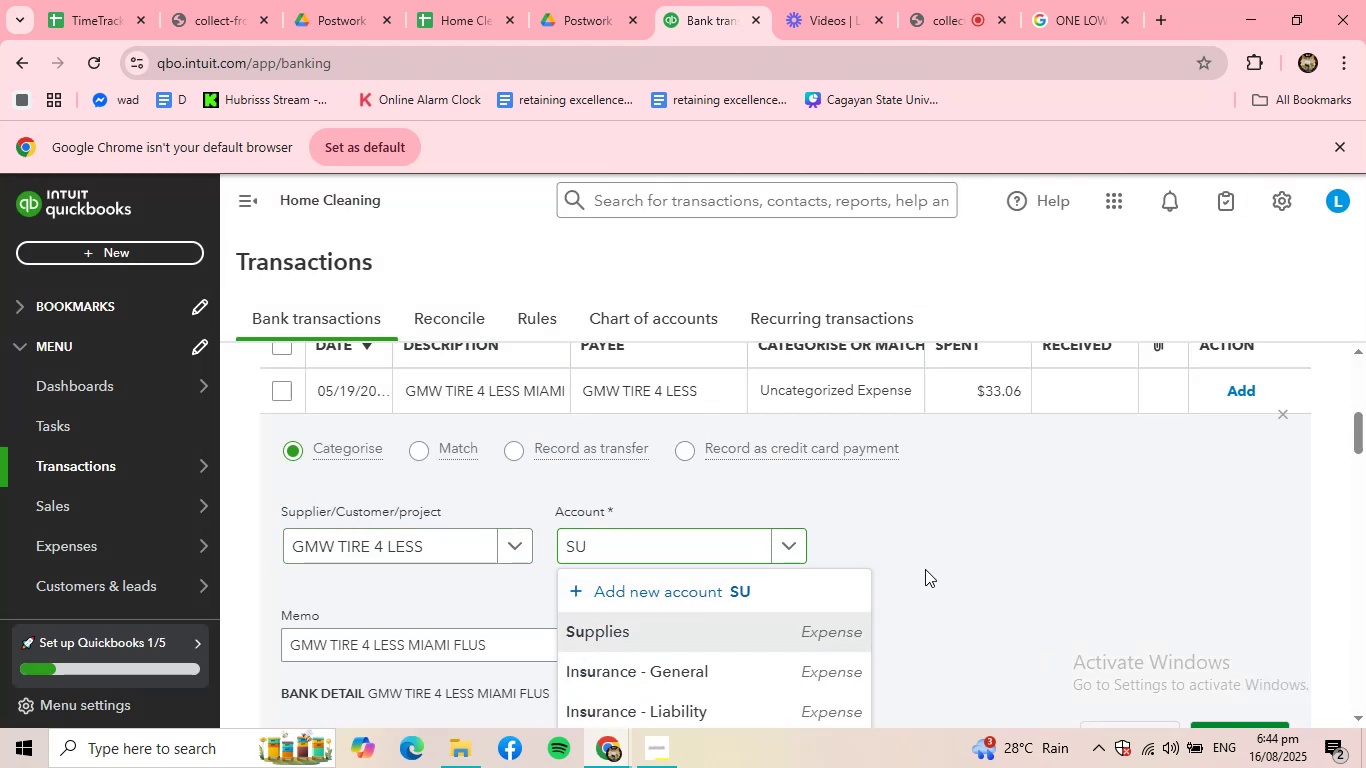 
scroll: coordinate [933, 564], scroll_direction: down, amount: 1.0
 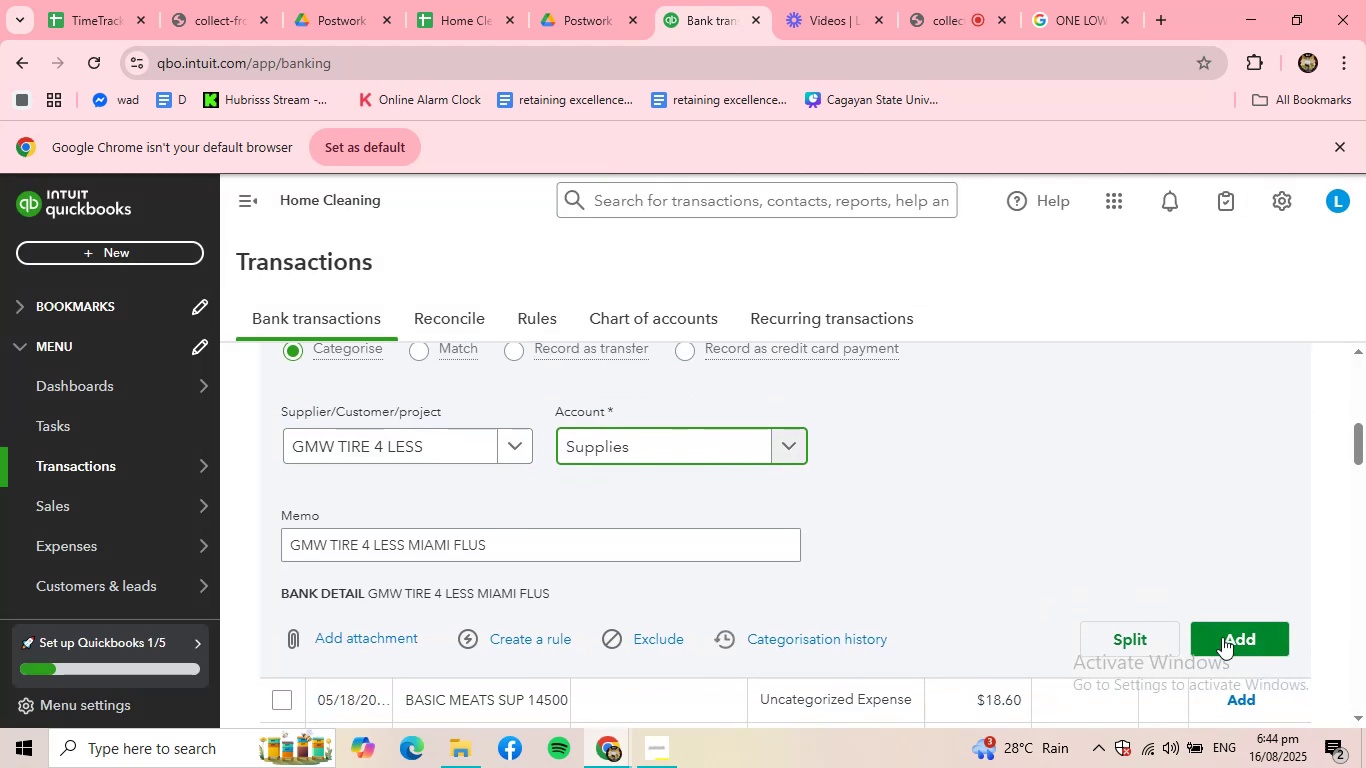 
left_click([1232, 643])
 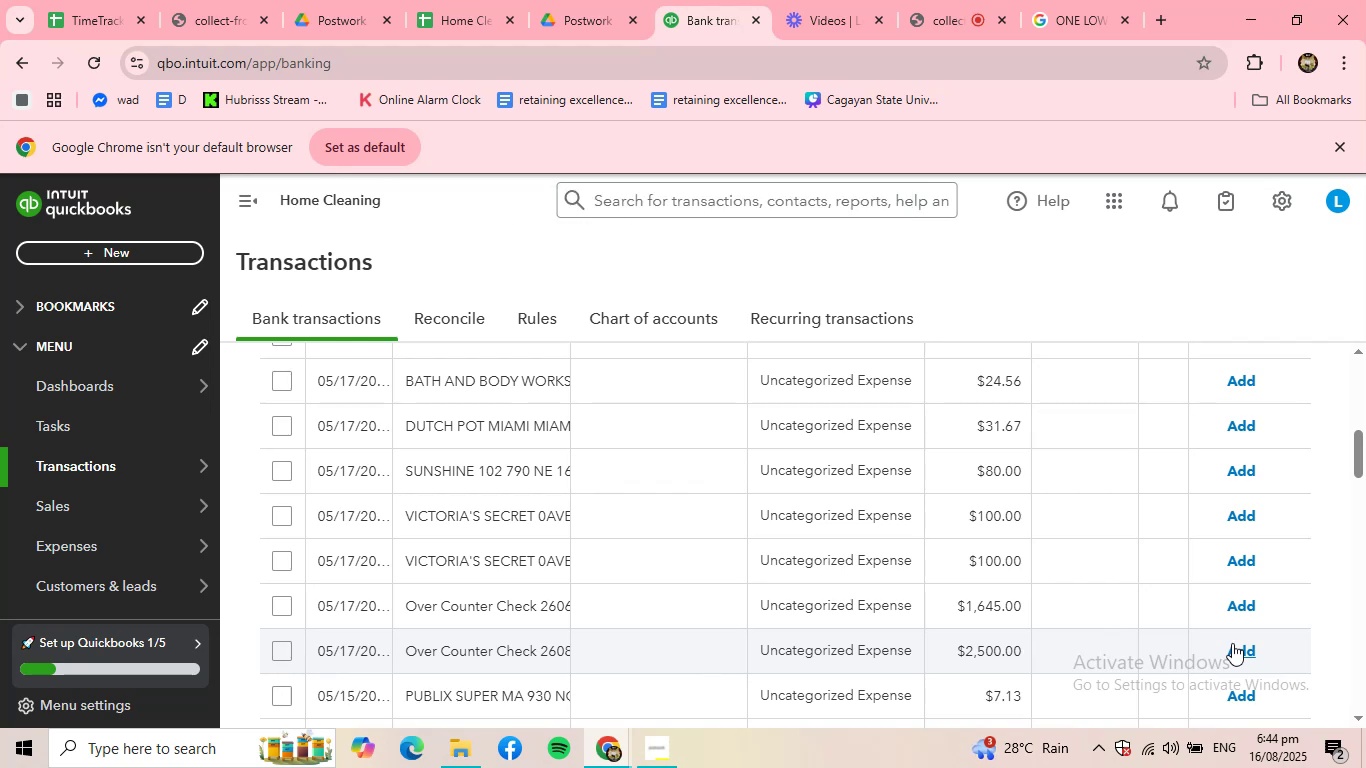 
wait(13.47)
 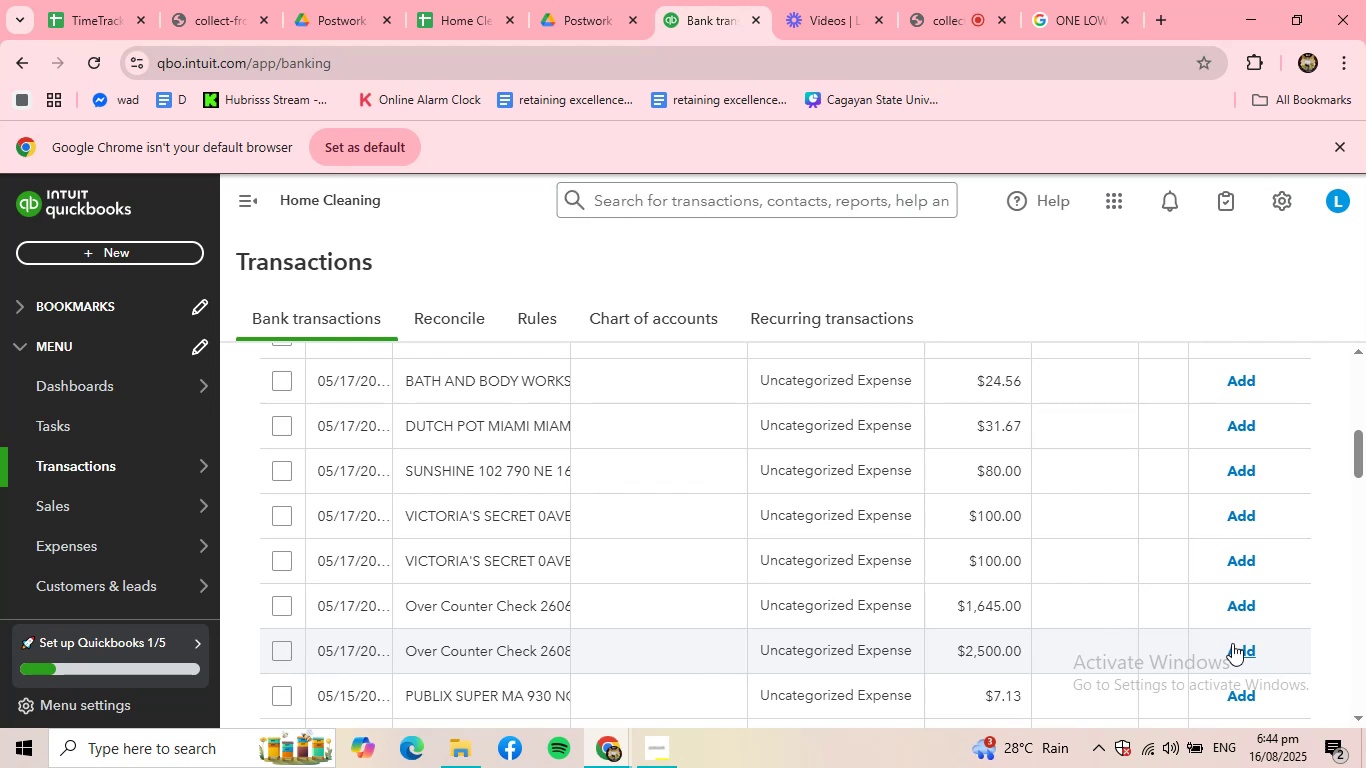 
scroll: coordinate [613, 511], scroll_direction: up, amount: 2.0
 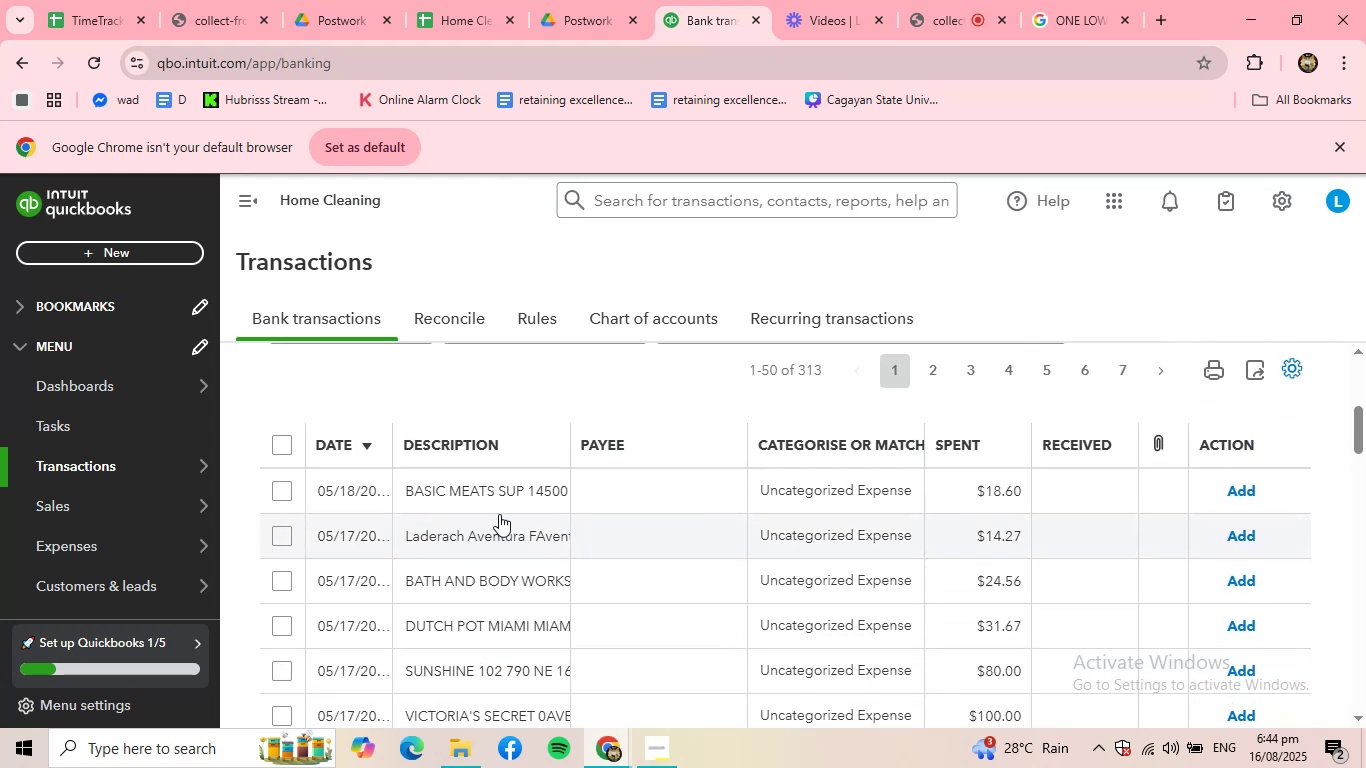 
left_click([486, 497])
 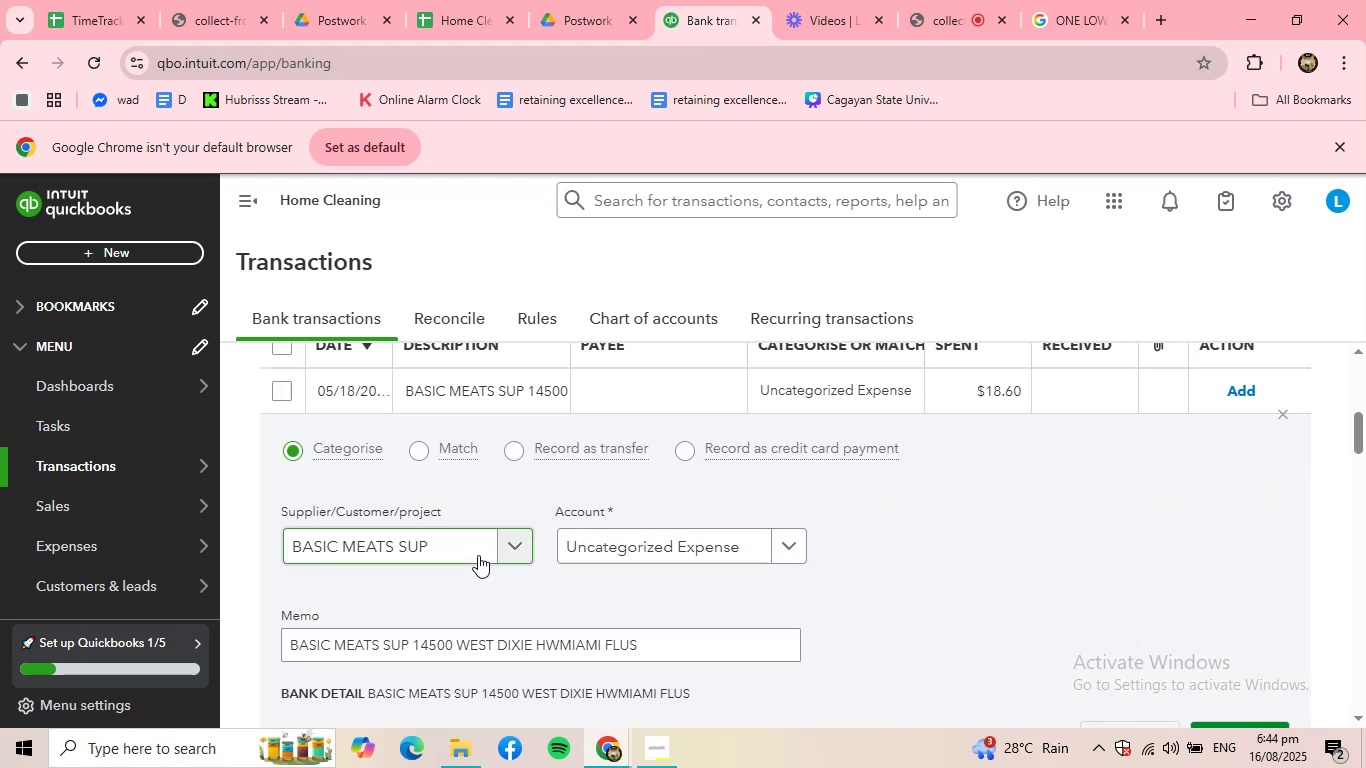 
left_click([436, 550])
 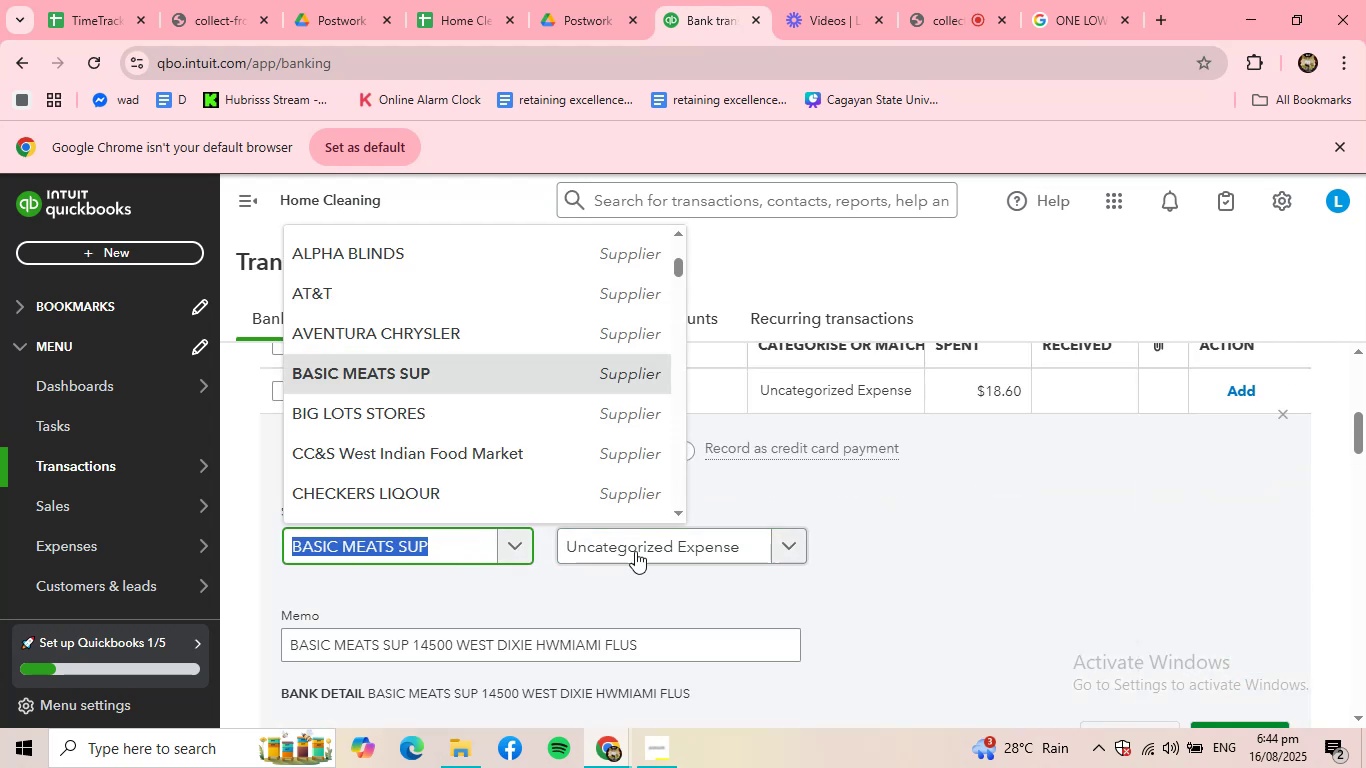 
left_click([694, 547])
 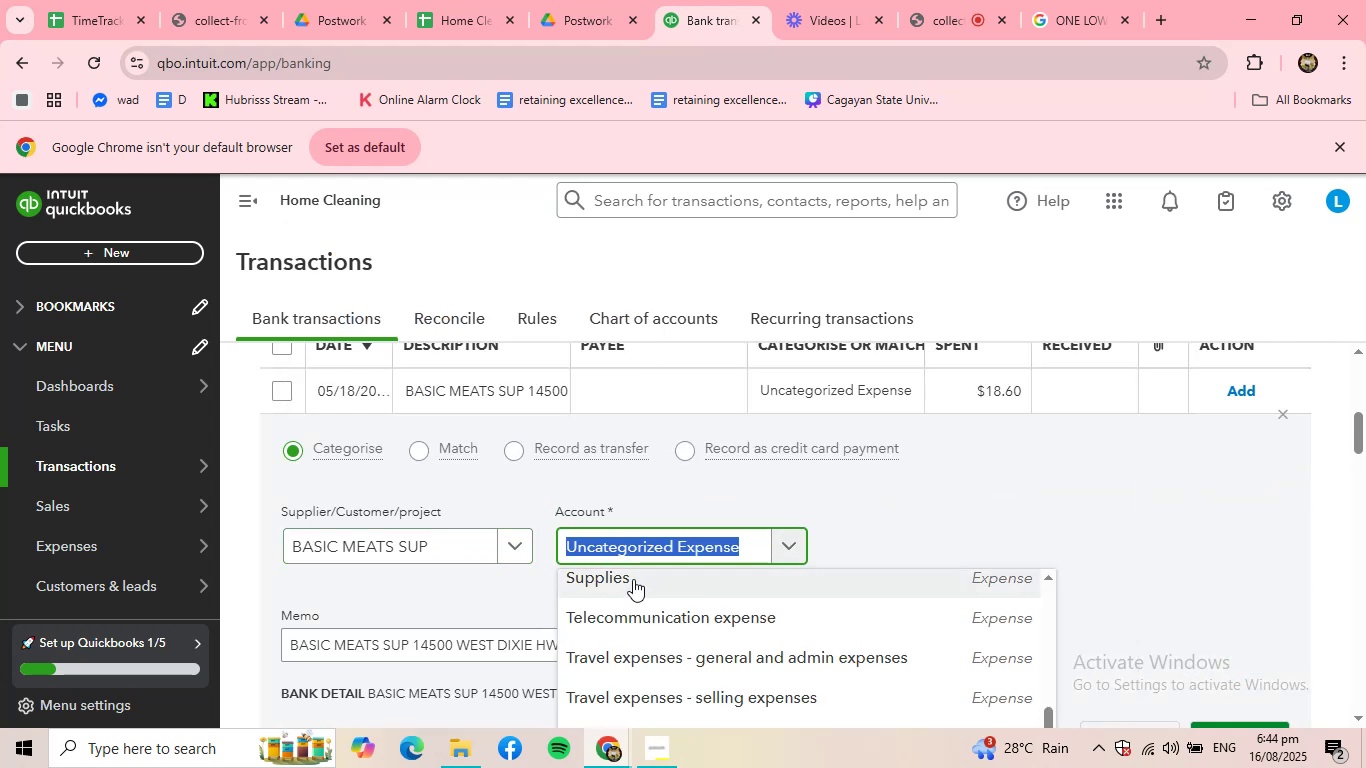 
type(MEALS)
 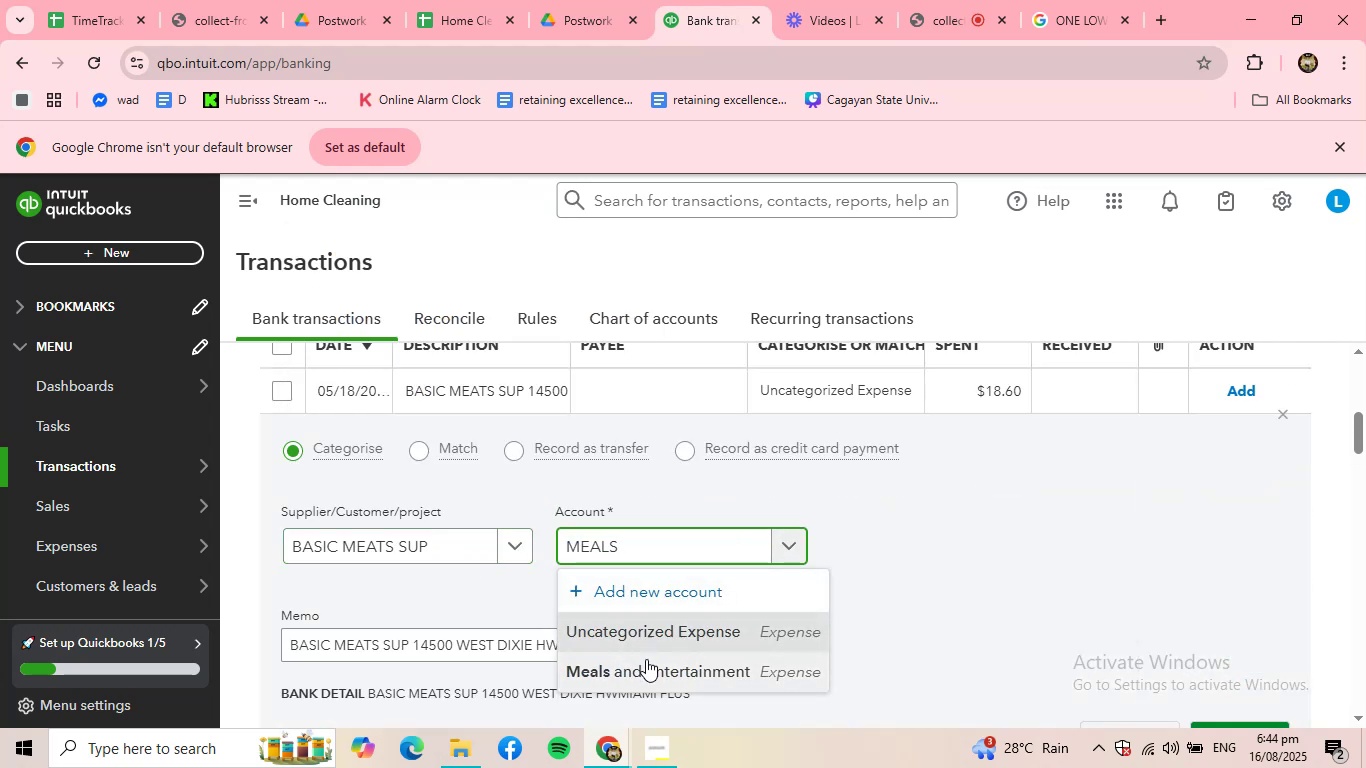 
left_click([646, 659])
 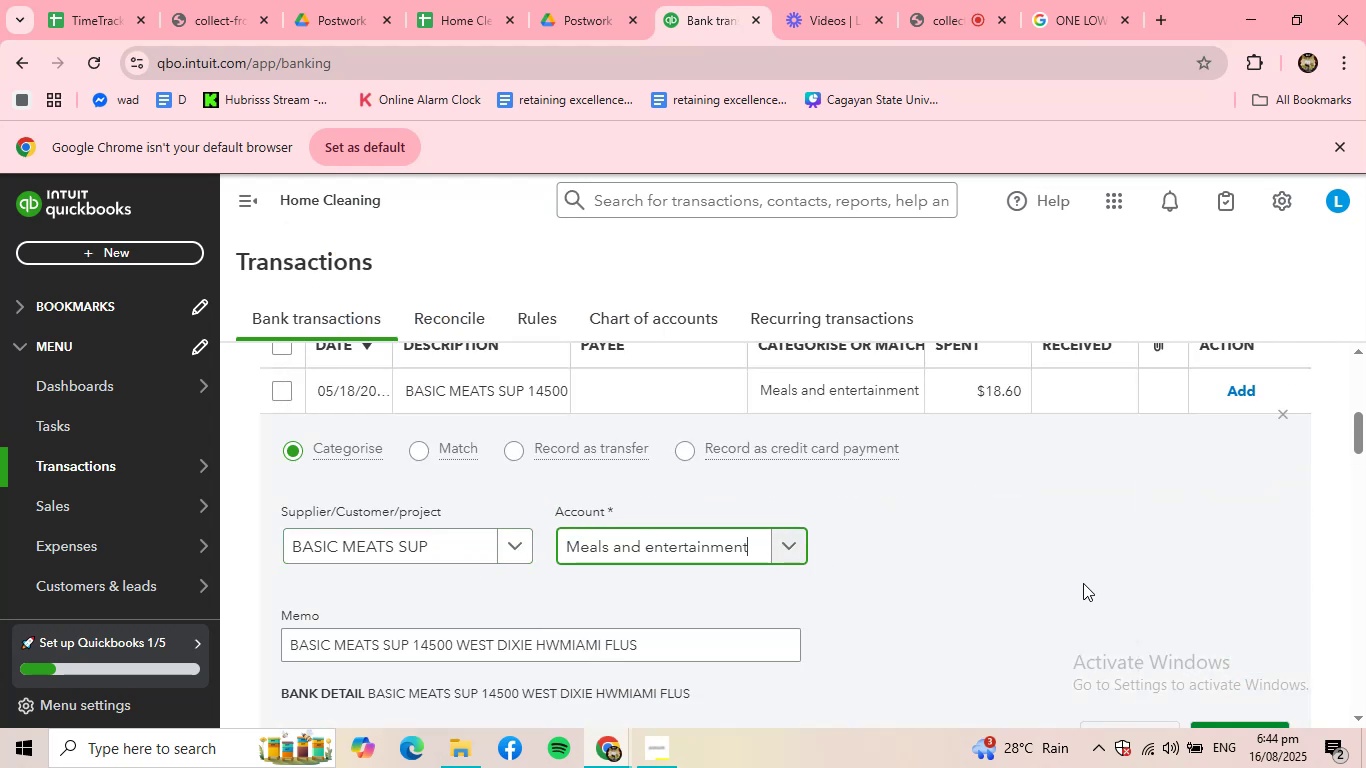 
scroll: coordinate [1152, 607], scroll_direction: down, amount: 1.0
 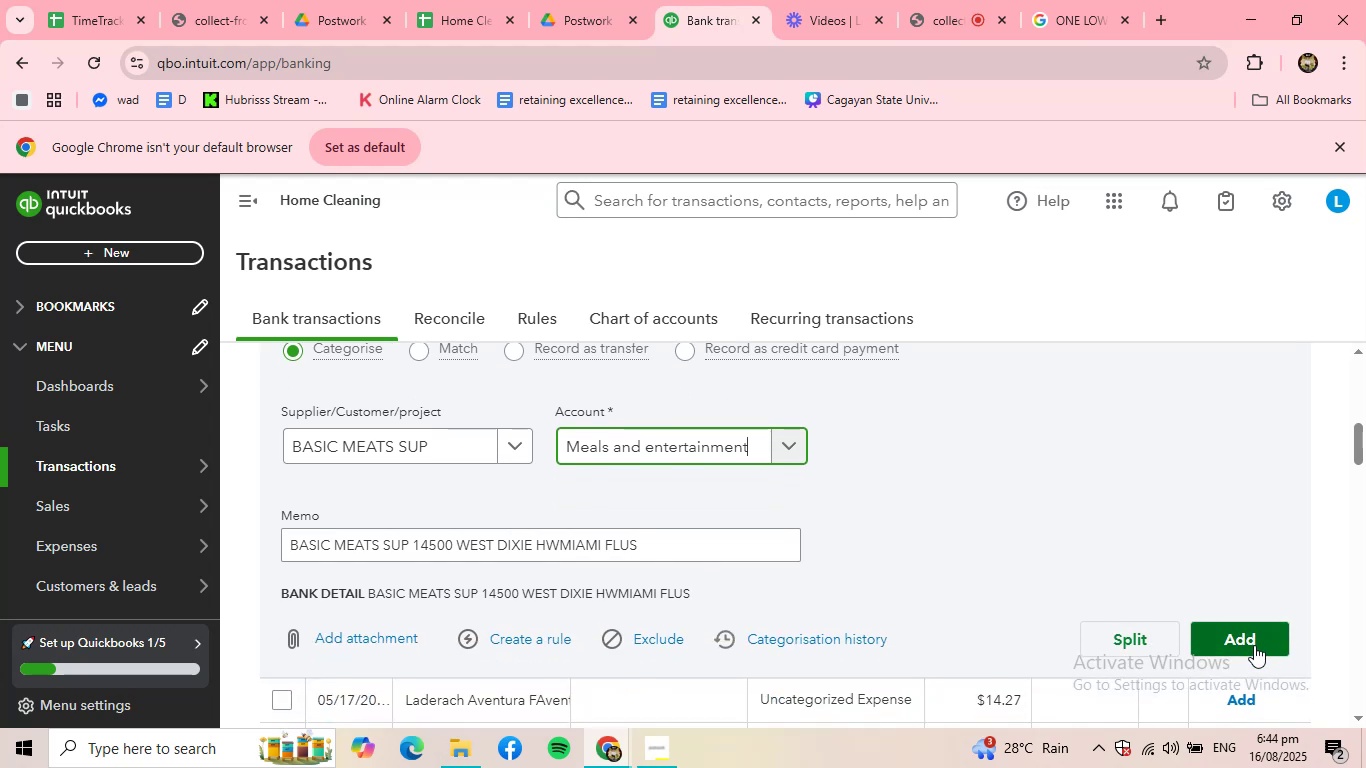 
left_click([1254, 645])
 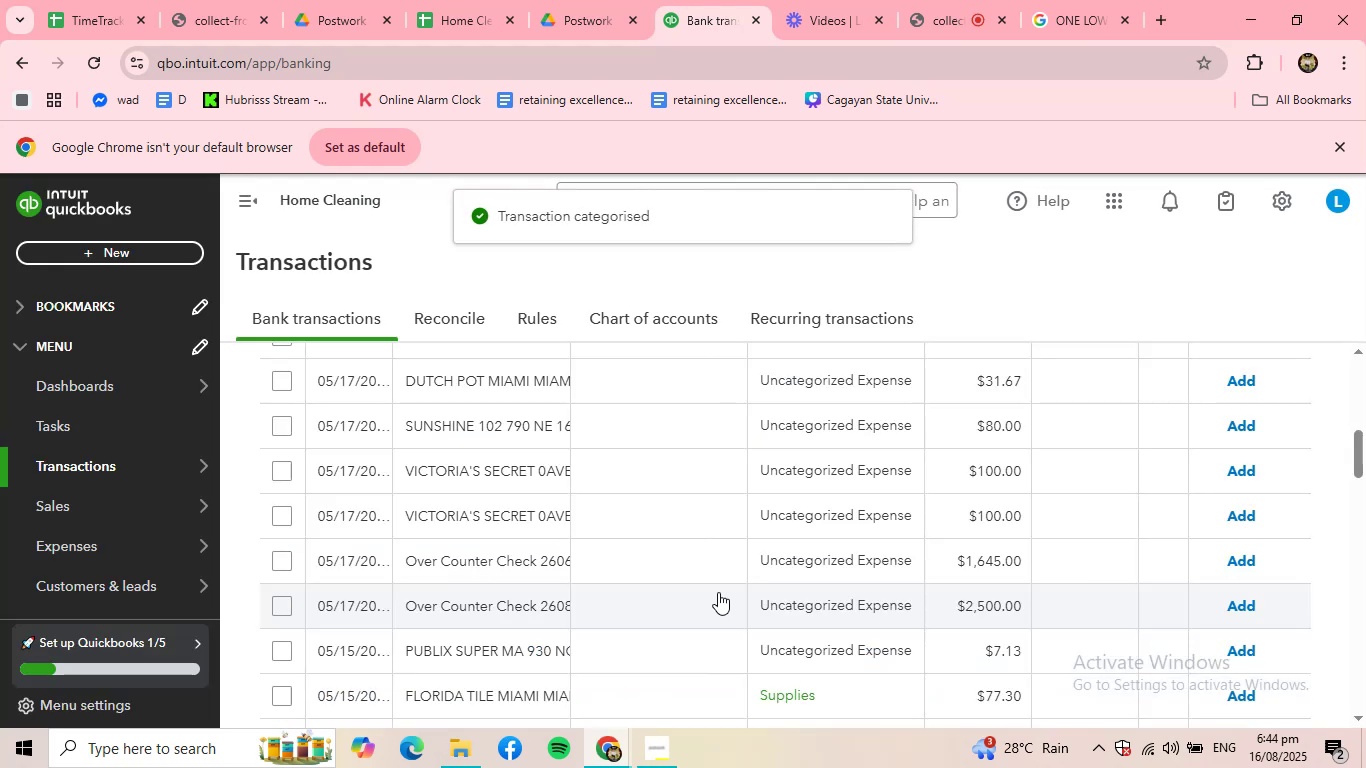 
scroll: coordinate [564, 567], scroll_direction: up, amount: 2.0
 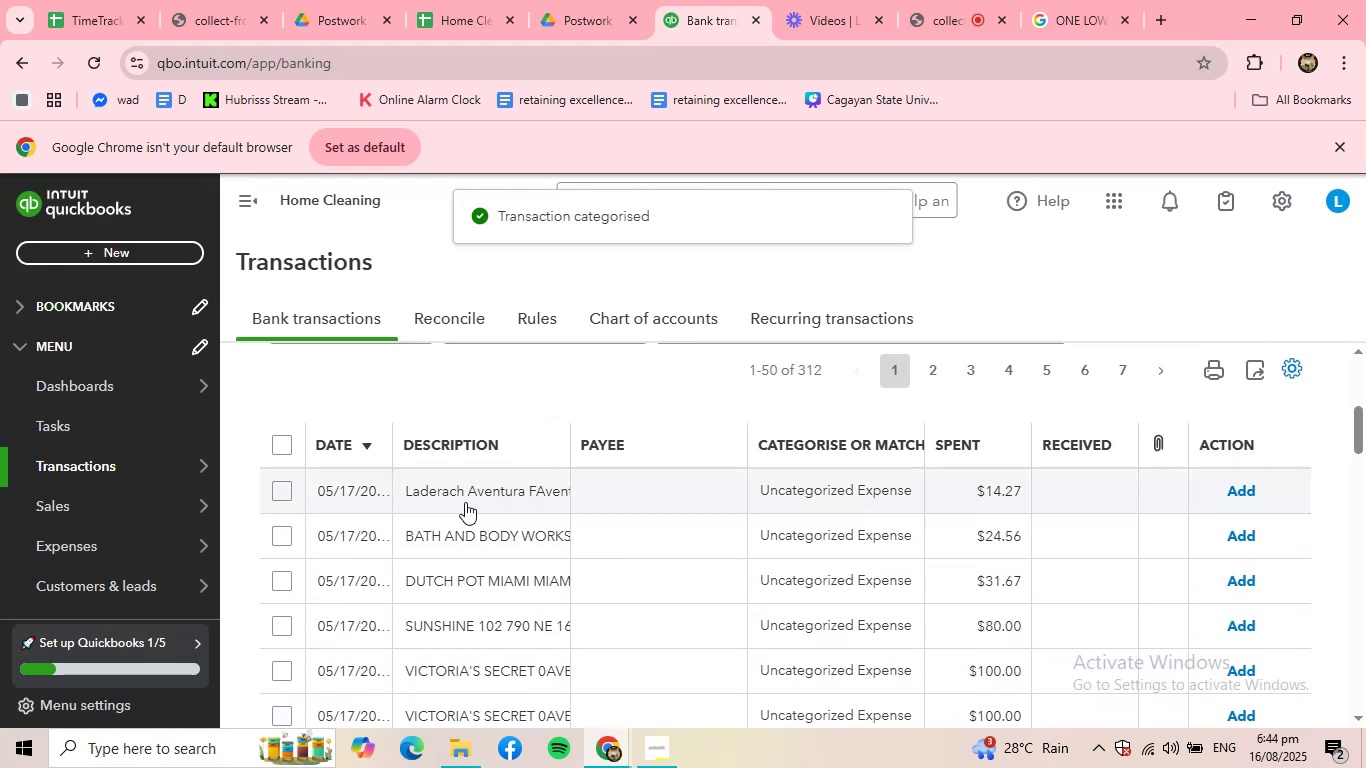 
left_click([465, 502])
 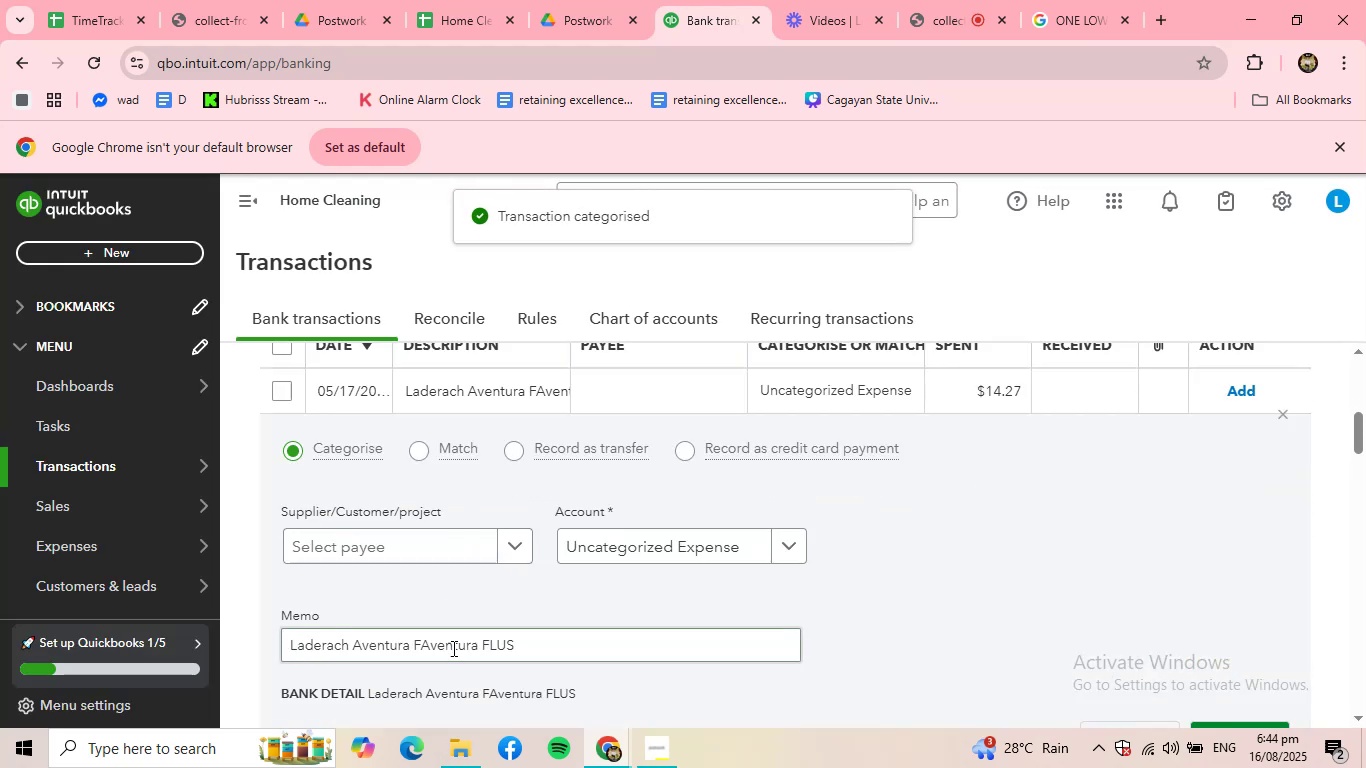 
left_click_drag(start_coordinate=[563, 646], to_coordinate=[280, 643])
 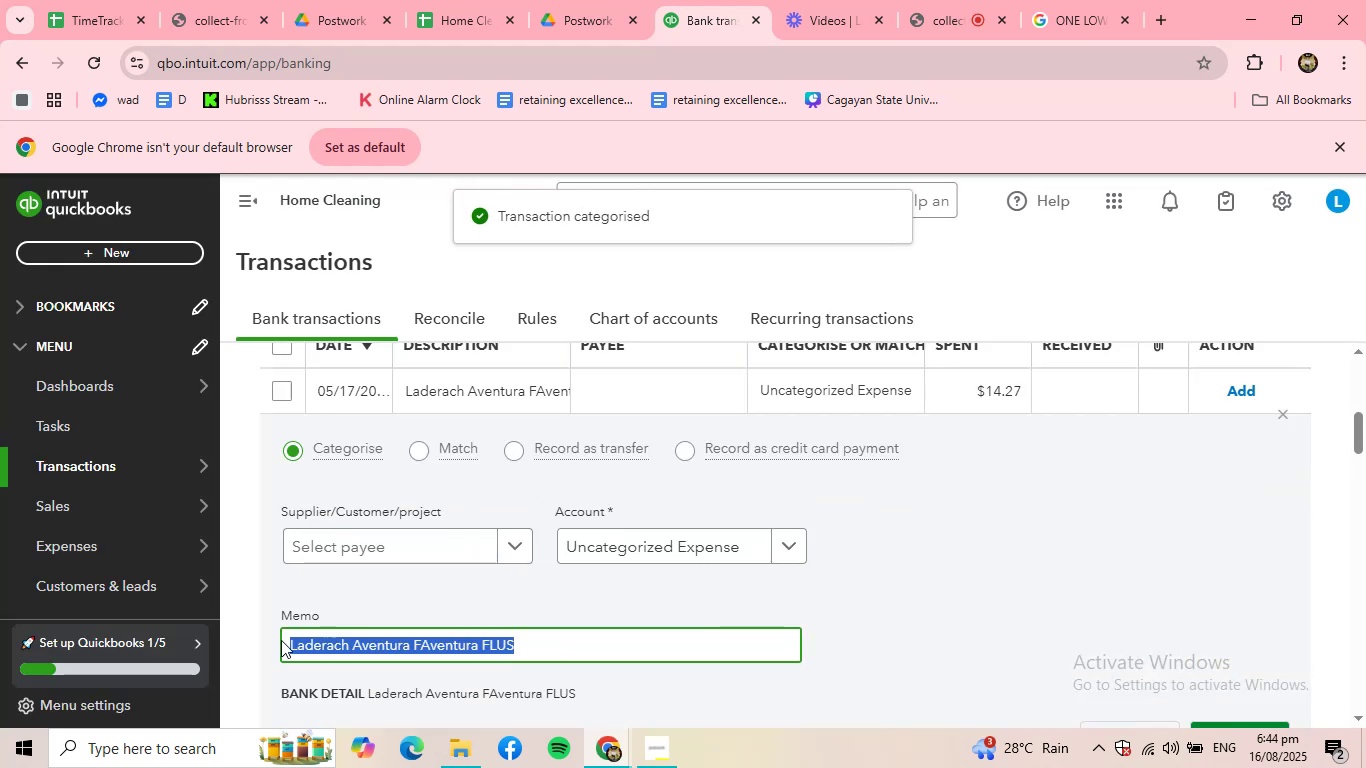 
key(Control+ControlLeft)
 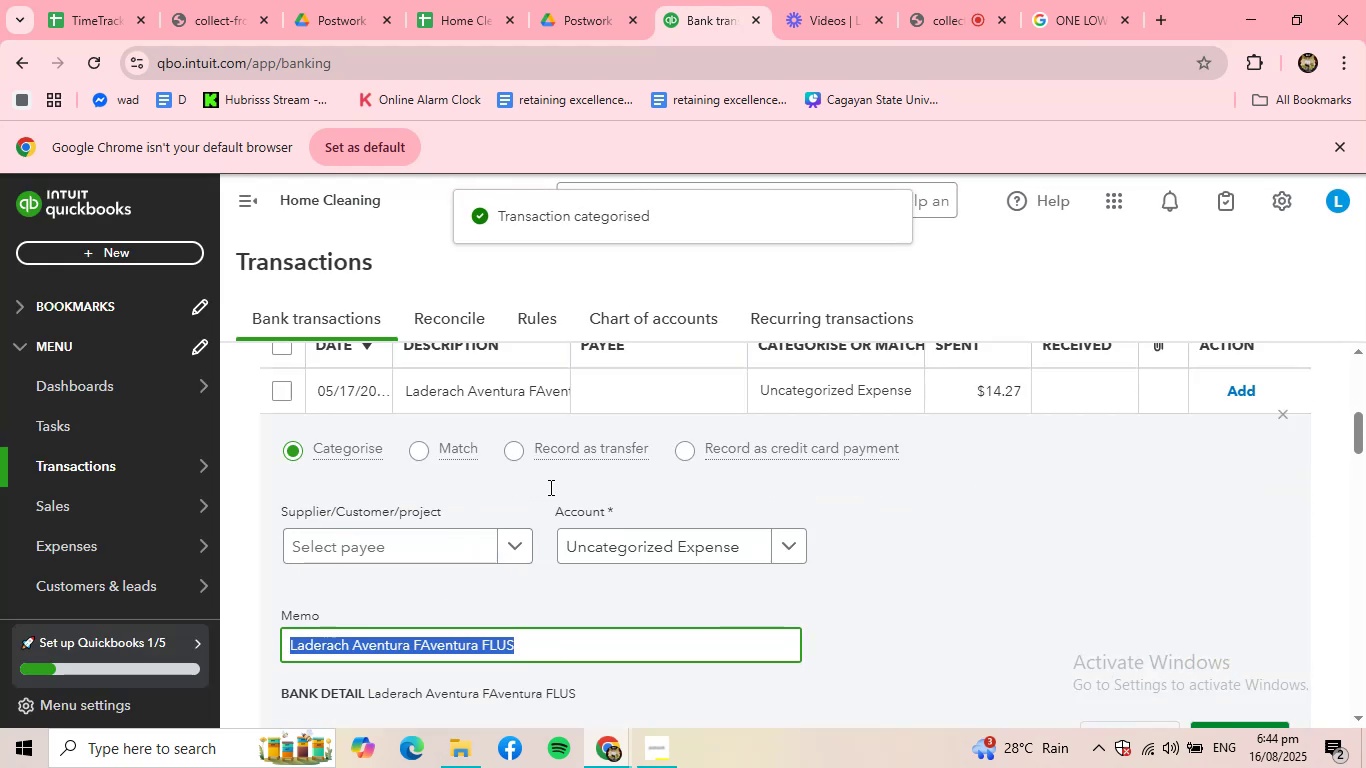 
key(Control+C)
 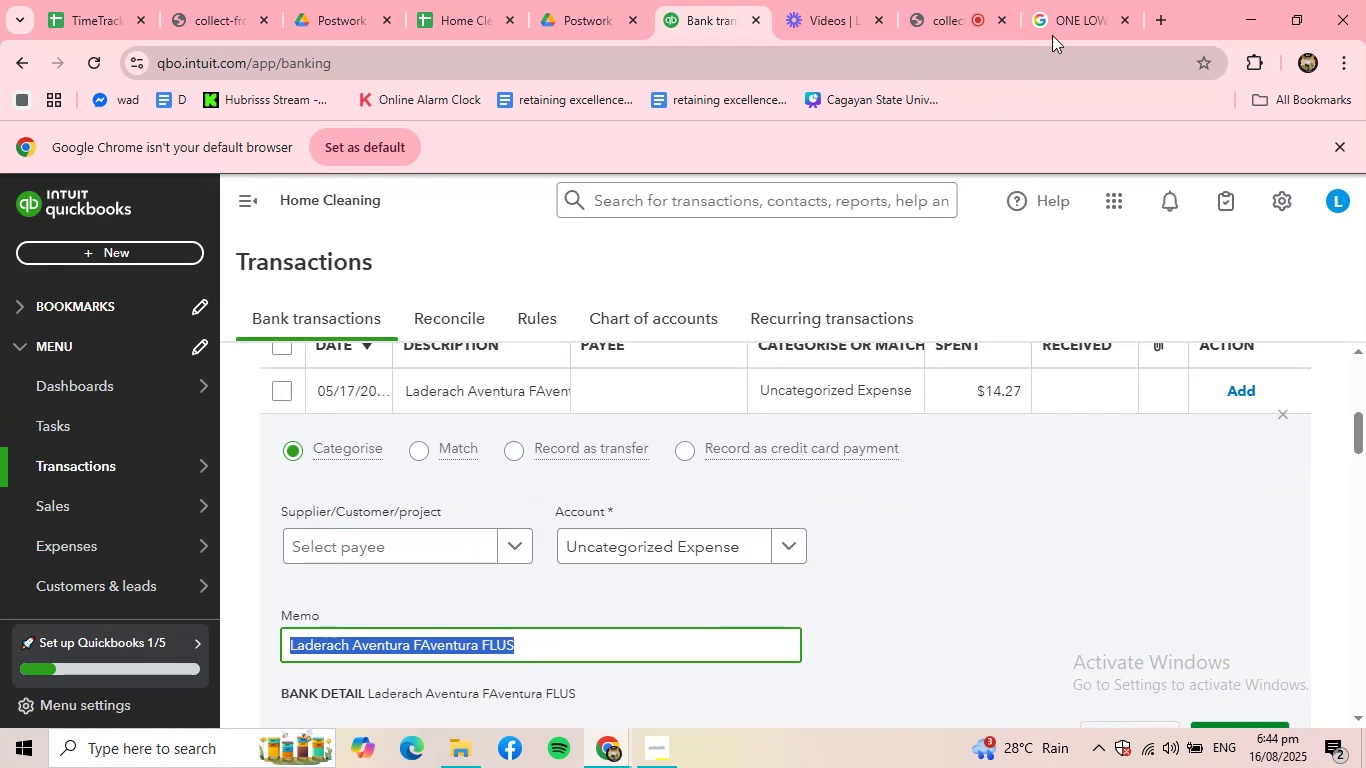 
left_click([1068, 0])
 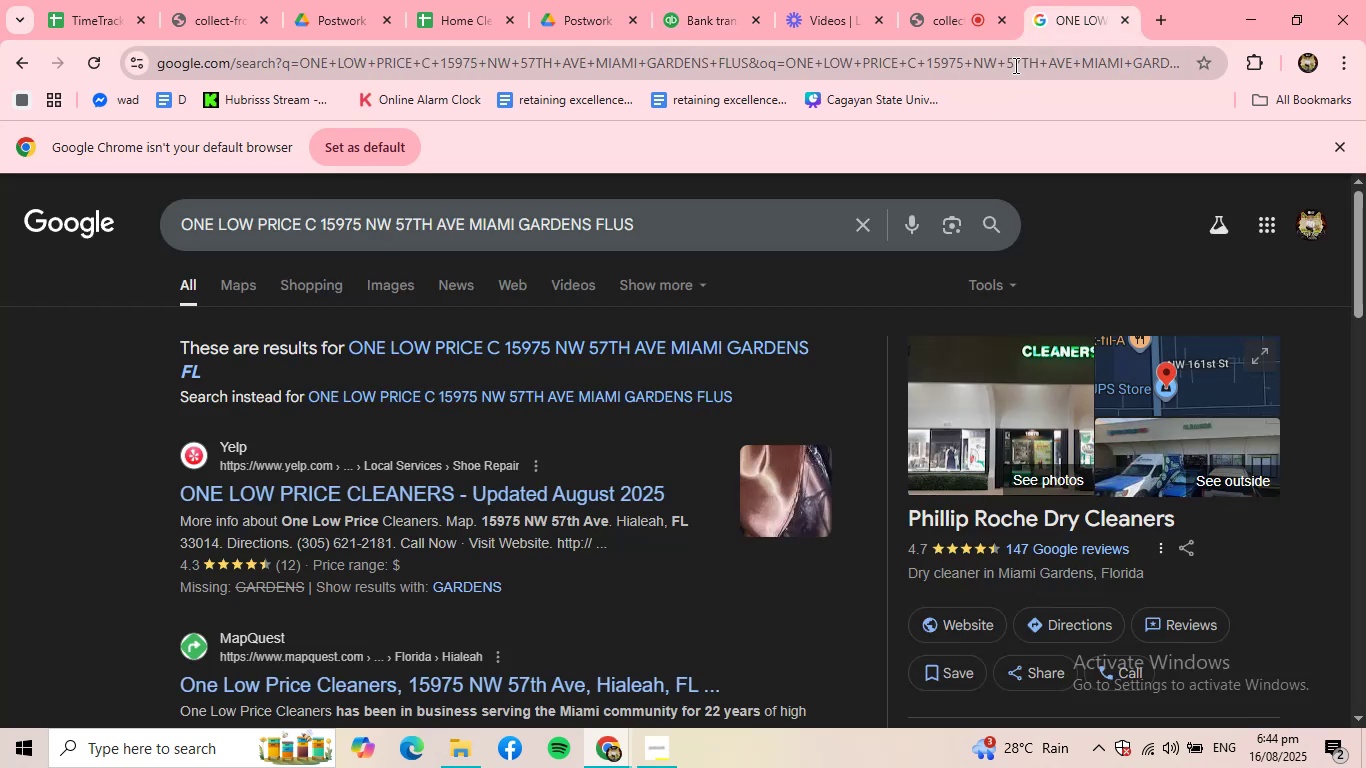 
key(Control+ControlLeft)
 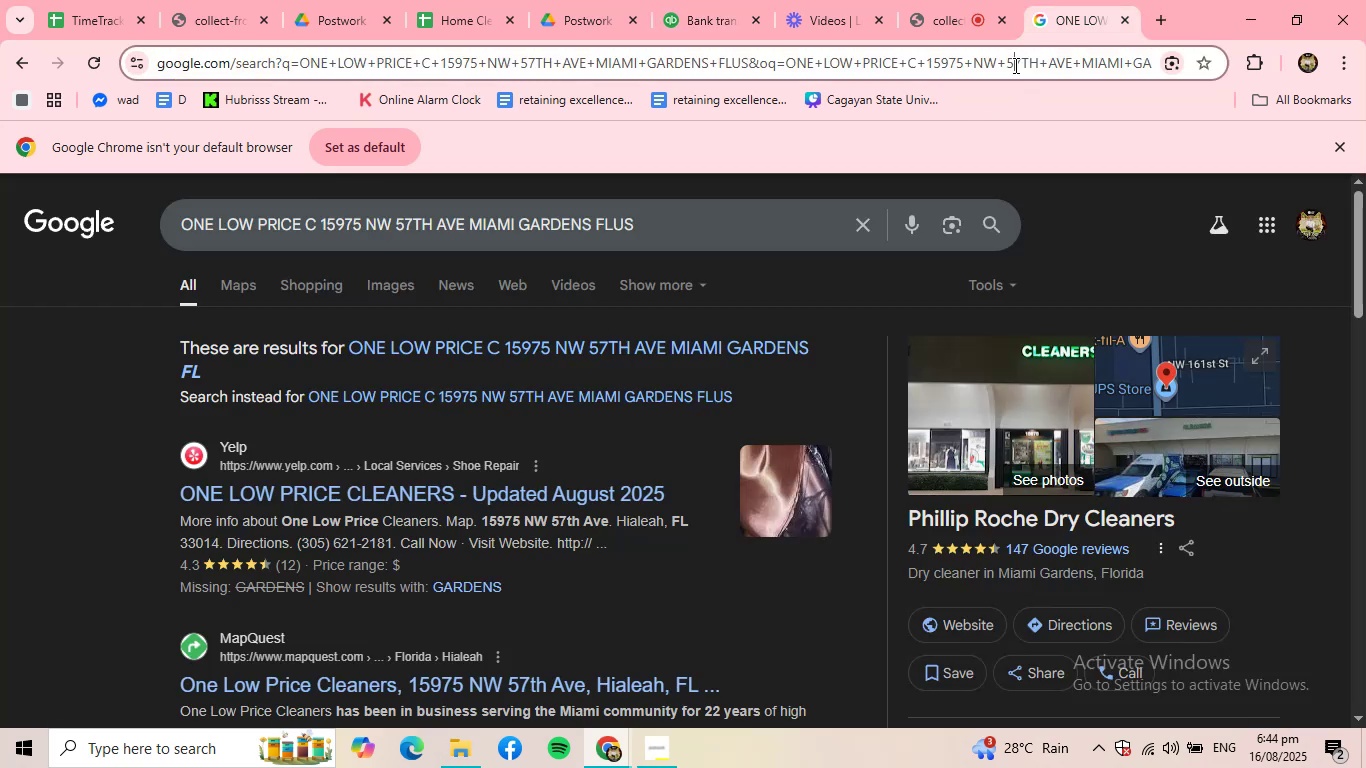 
double_click([1014, 65])
 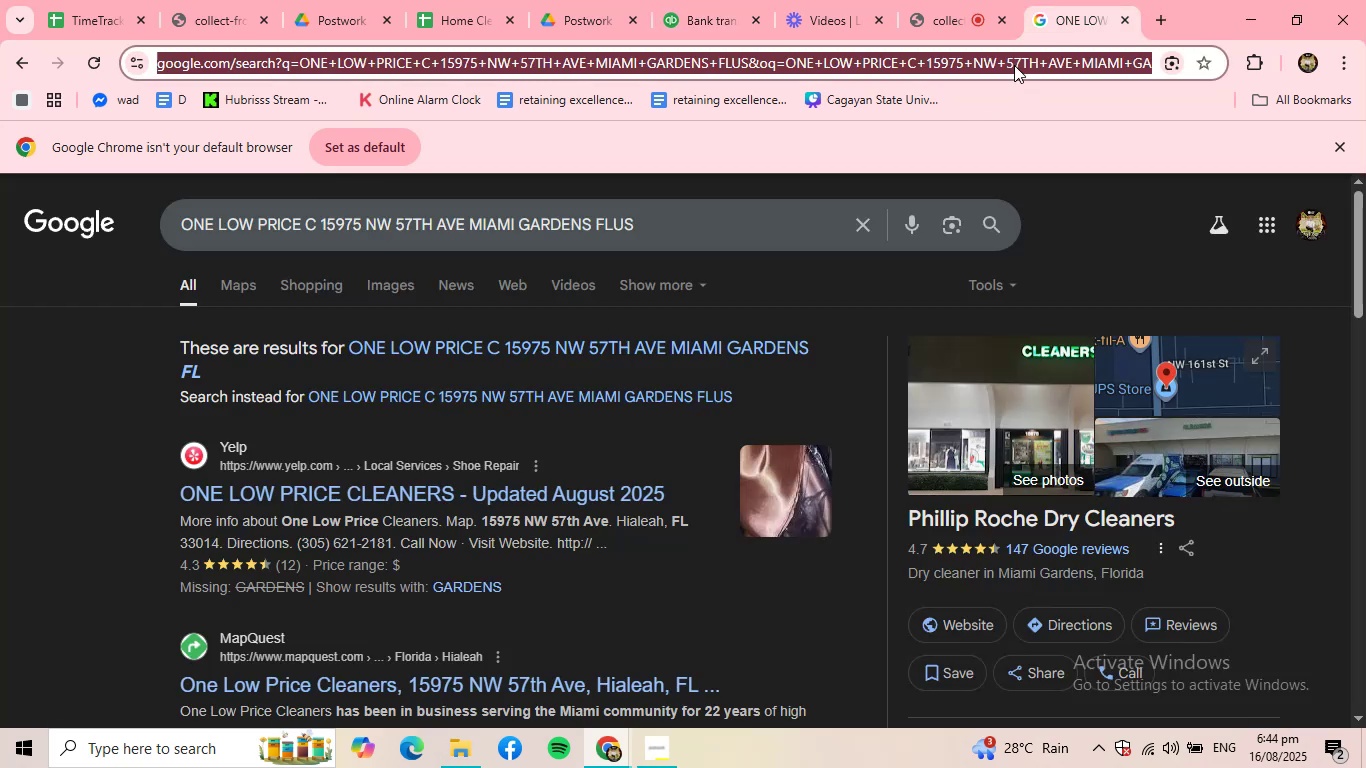 
key(Control+V)
 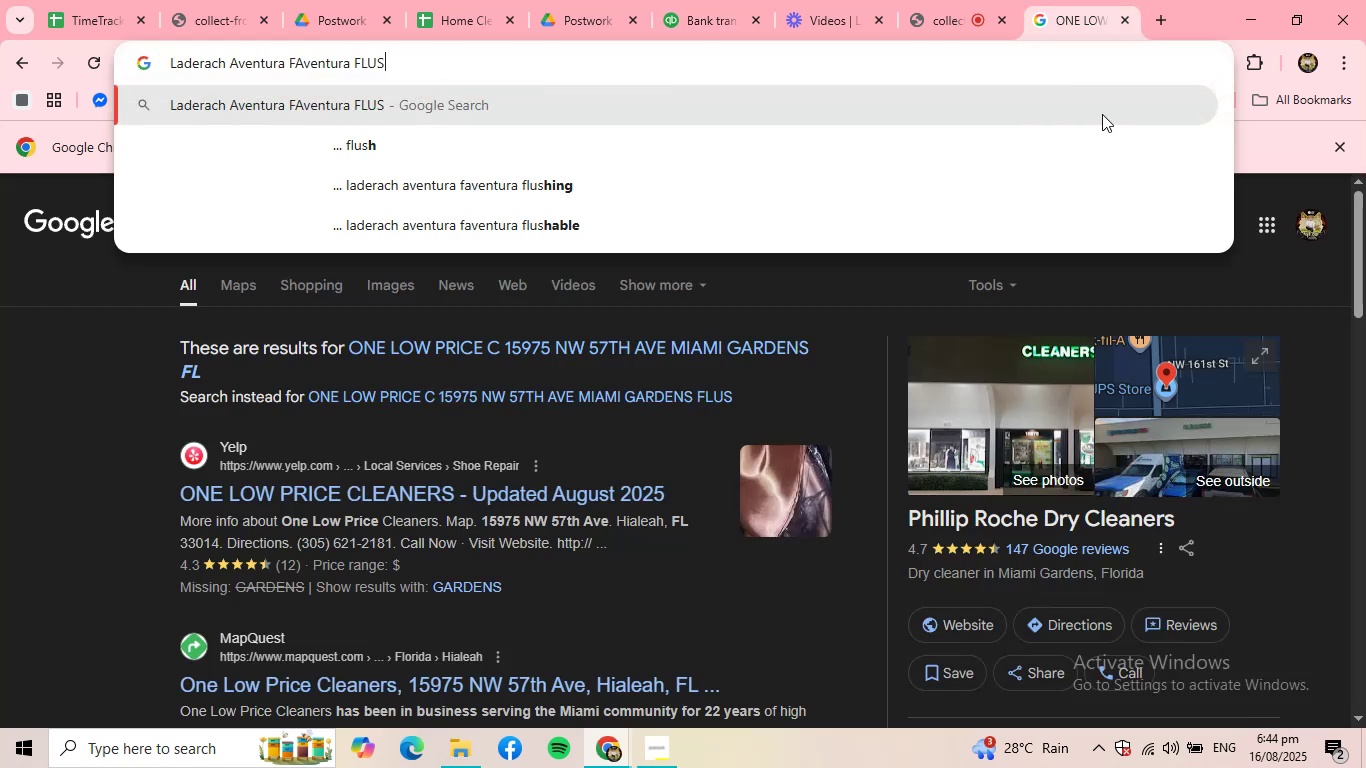 
key(Enter)
 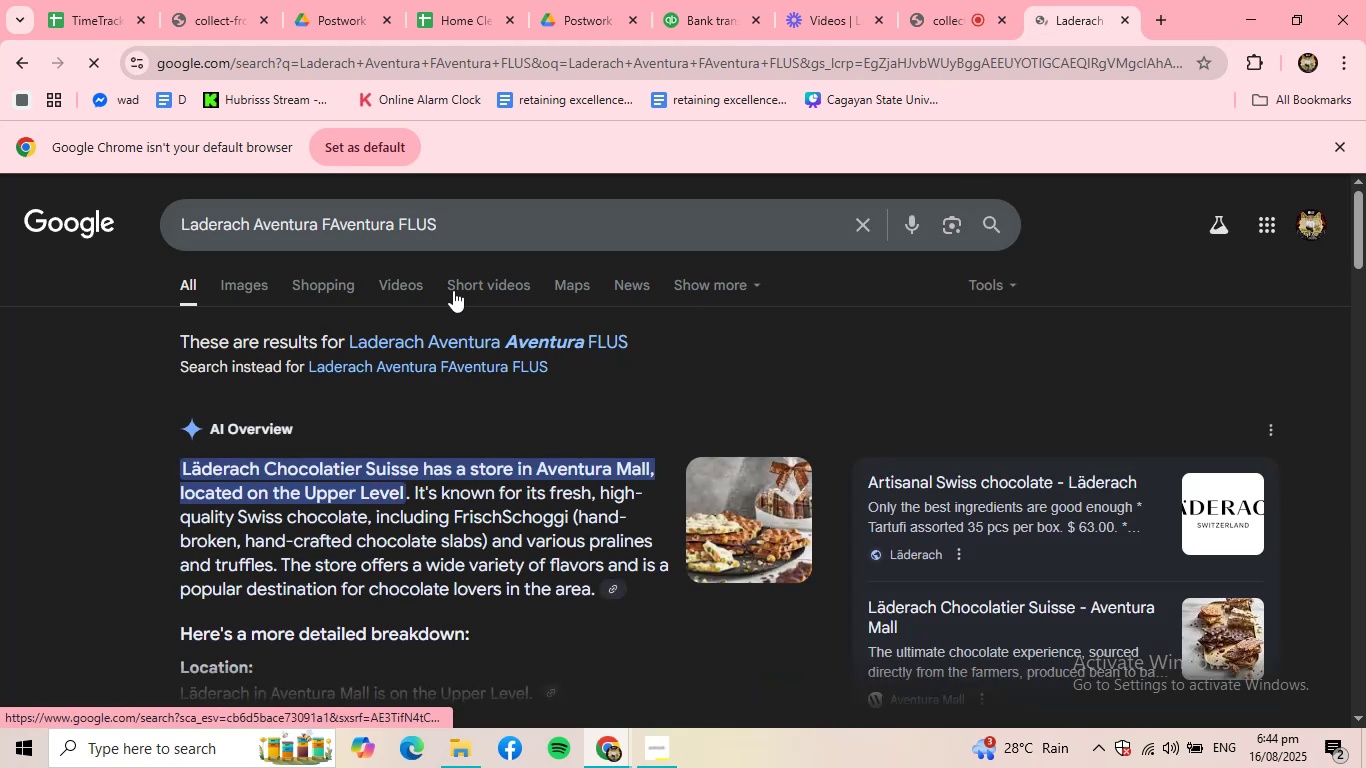 
left_click([691, 7])
 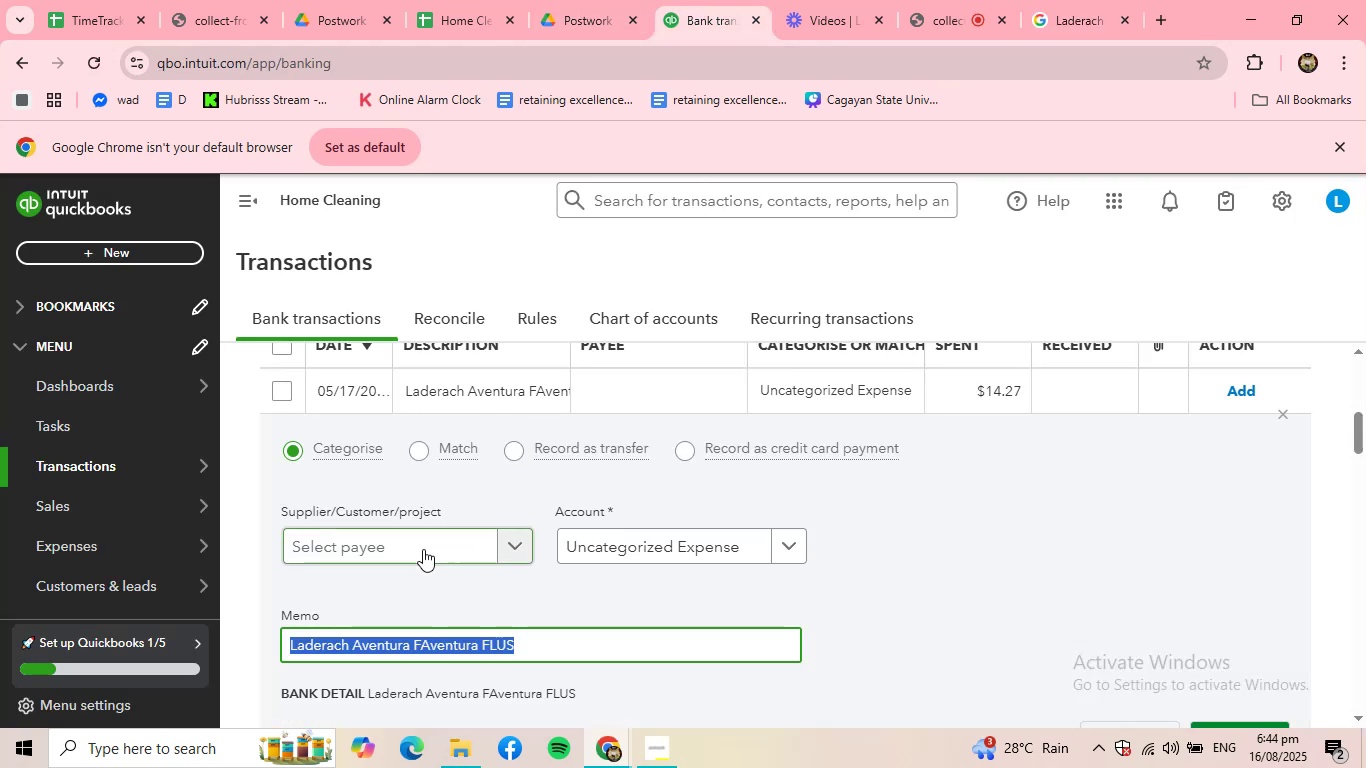 
left_click([420, 549])
 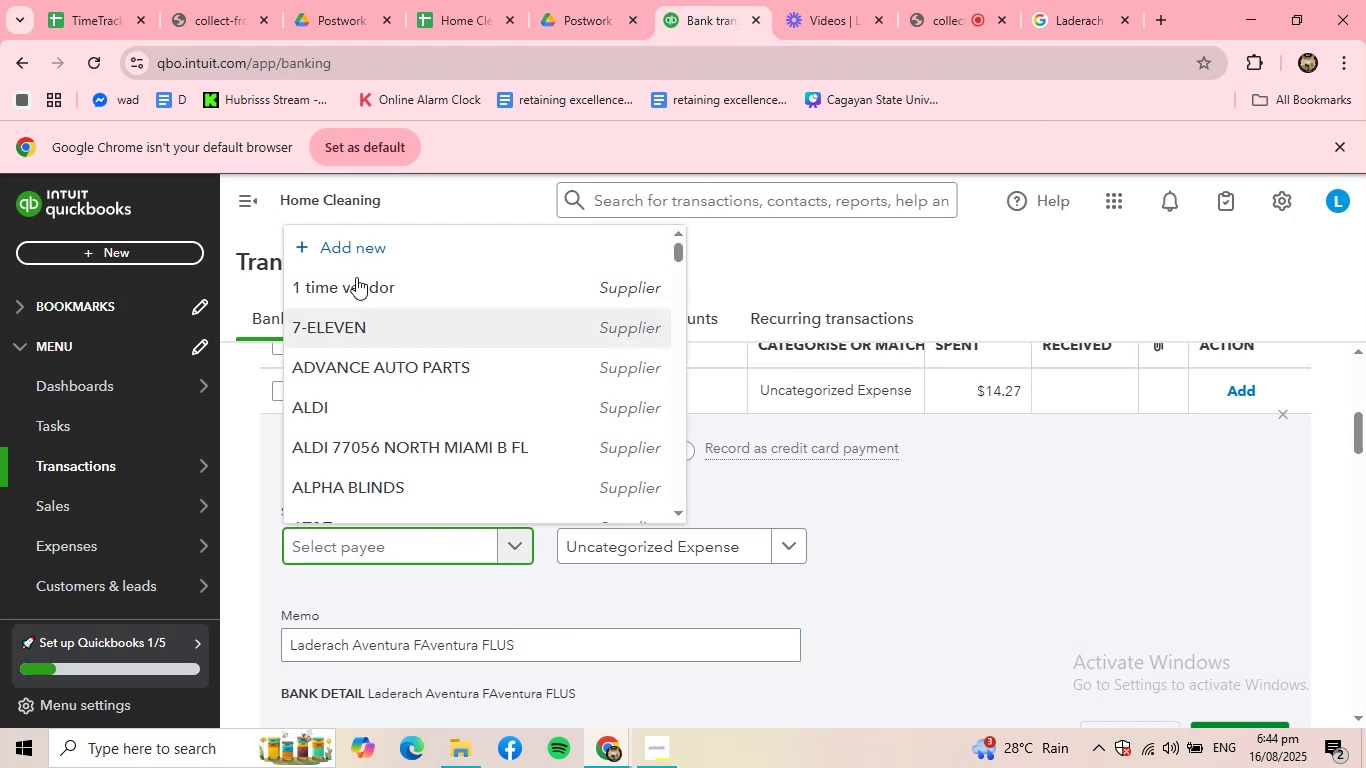 
left_click([352, 240])
 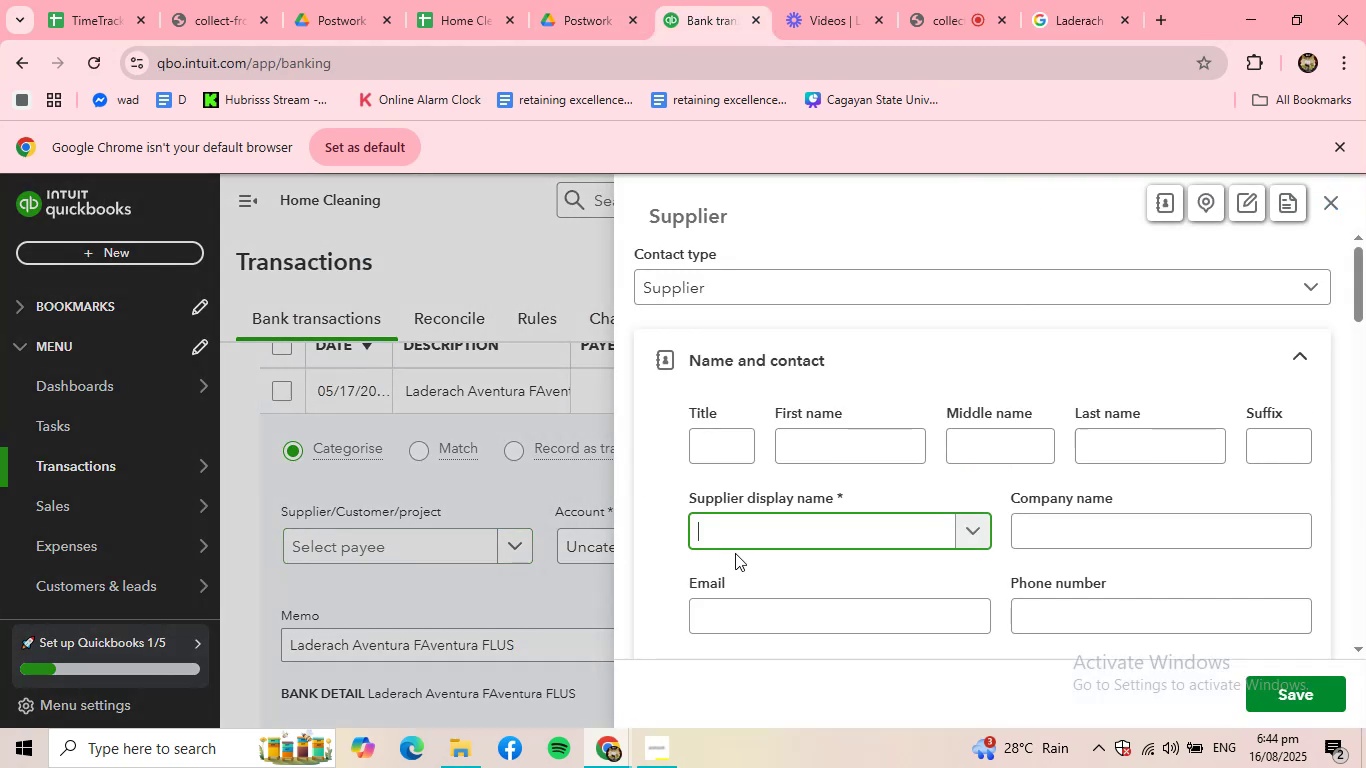 
key(Control+ControlLeft)
 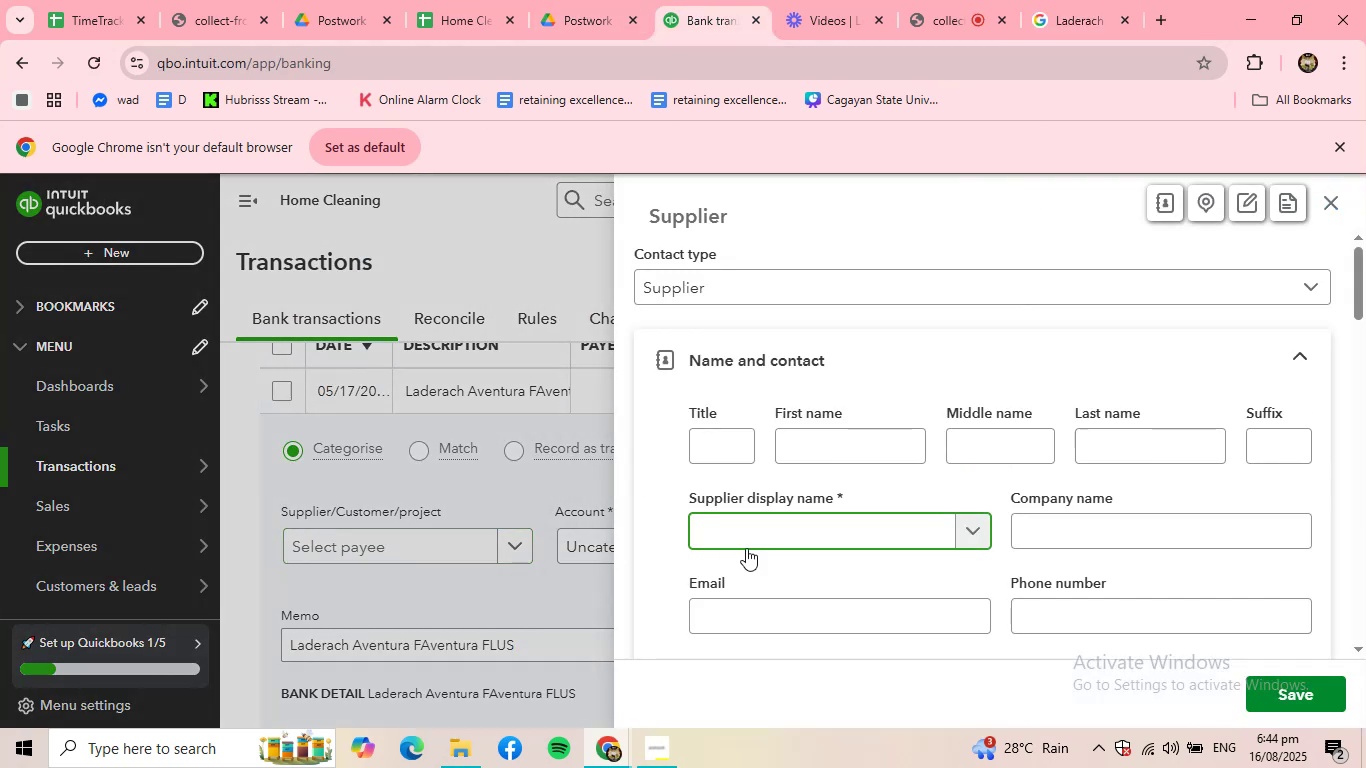 
key(Control+V)
 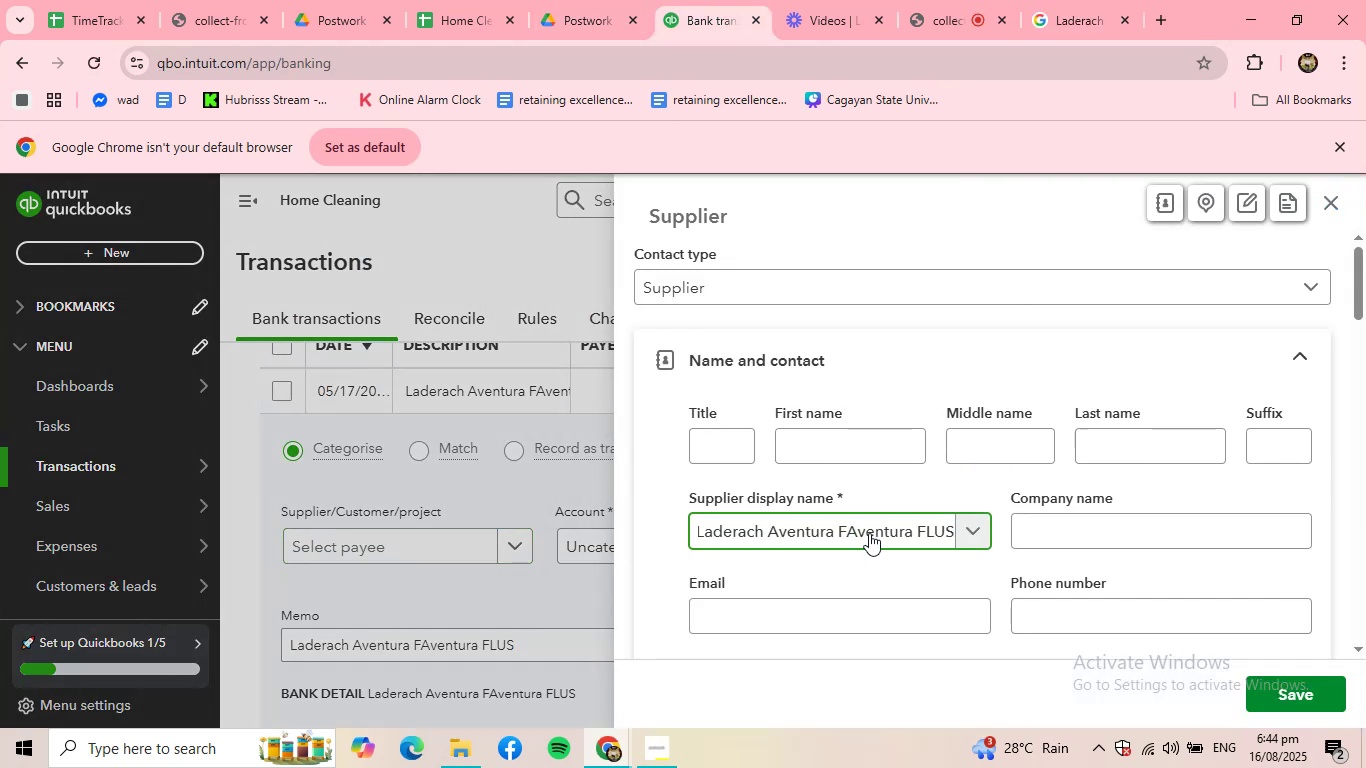 
key(Backspace)
 